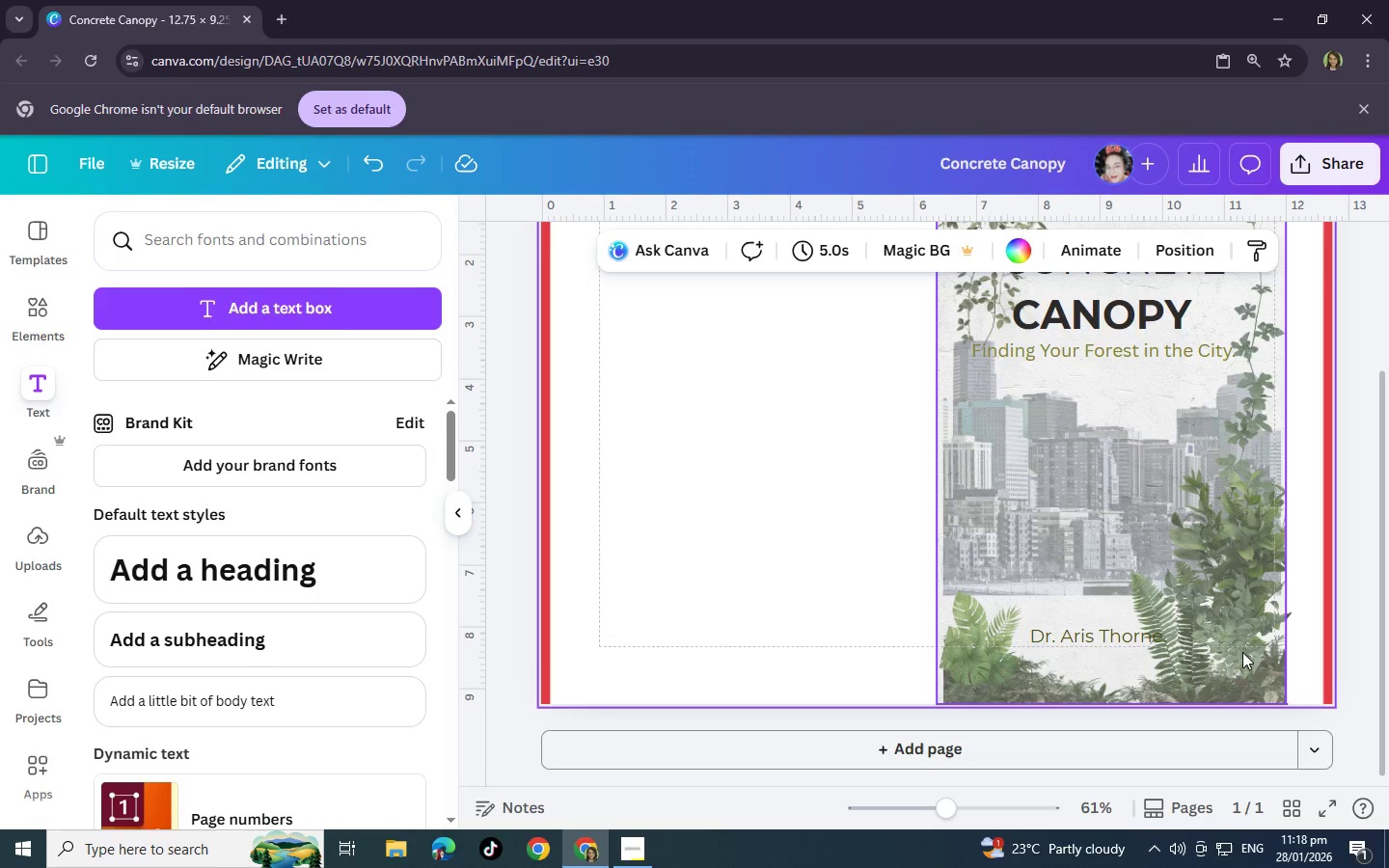 
left_click_drag(start_coordinate=[1140, 635], to_coordinate=[1140, 639])
 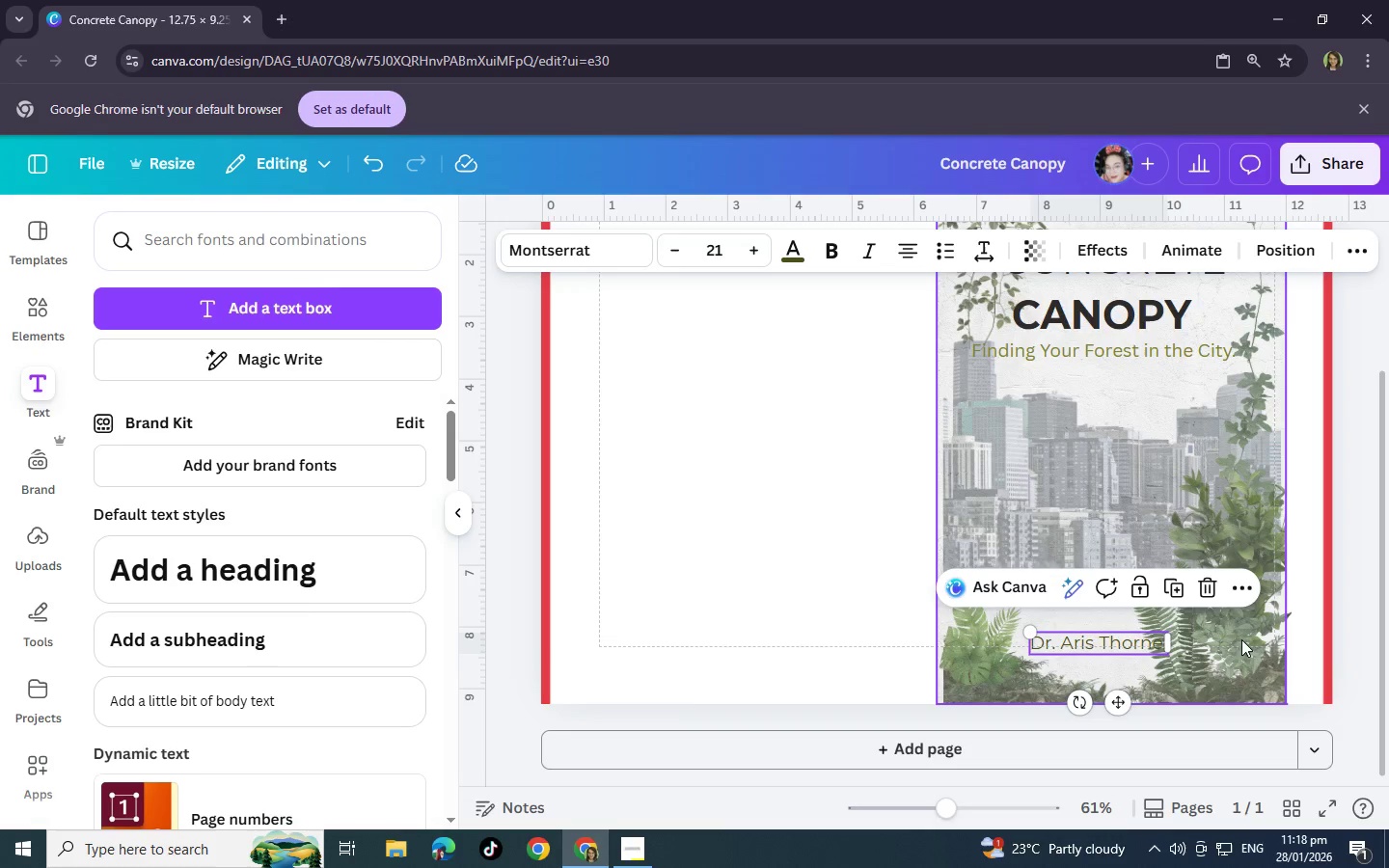 
left_click([800, 551])
 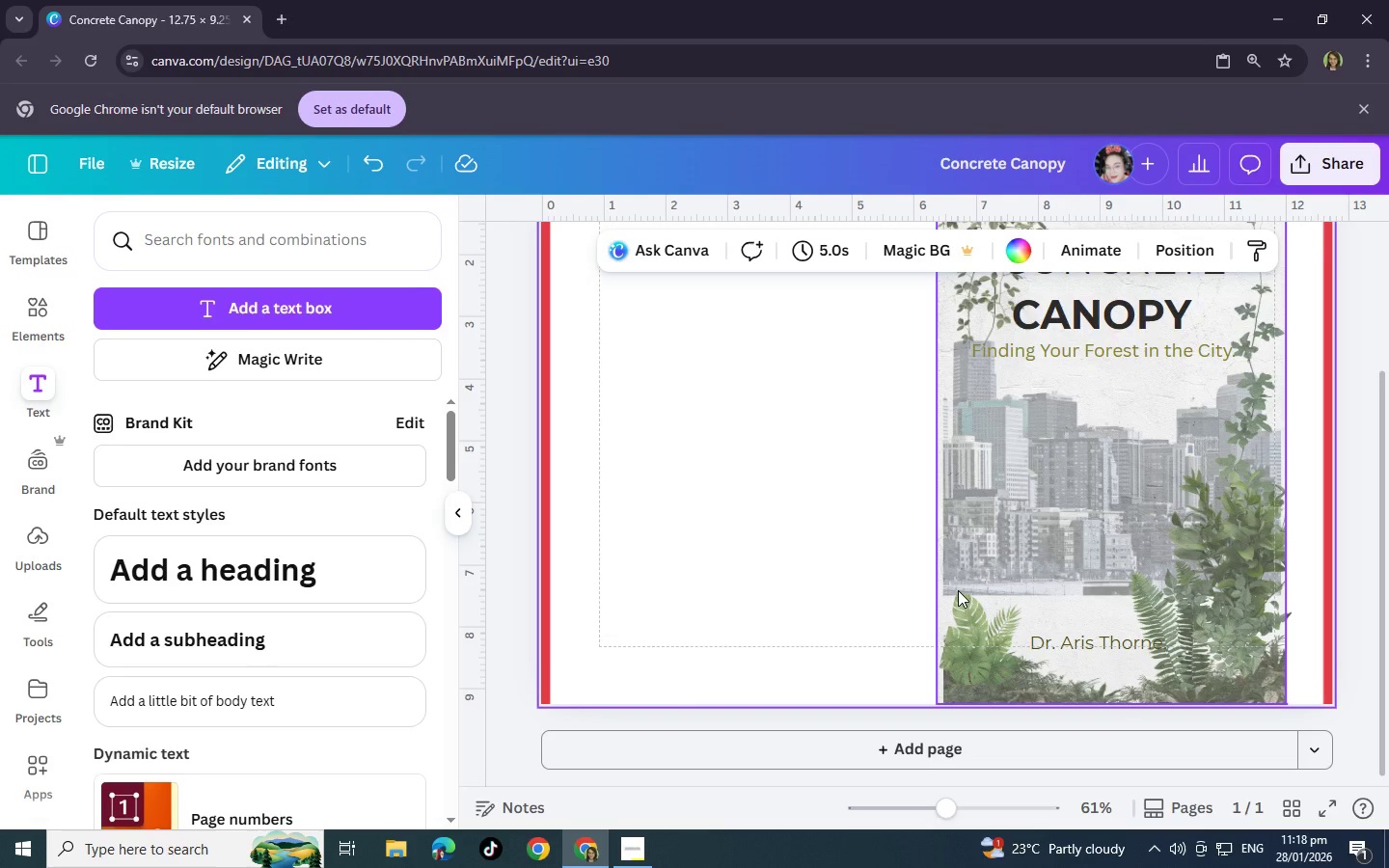 
scroll: coordinate [958, 590], scroll_direction: up, amount: 2.0
 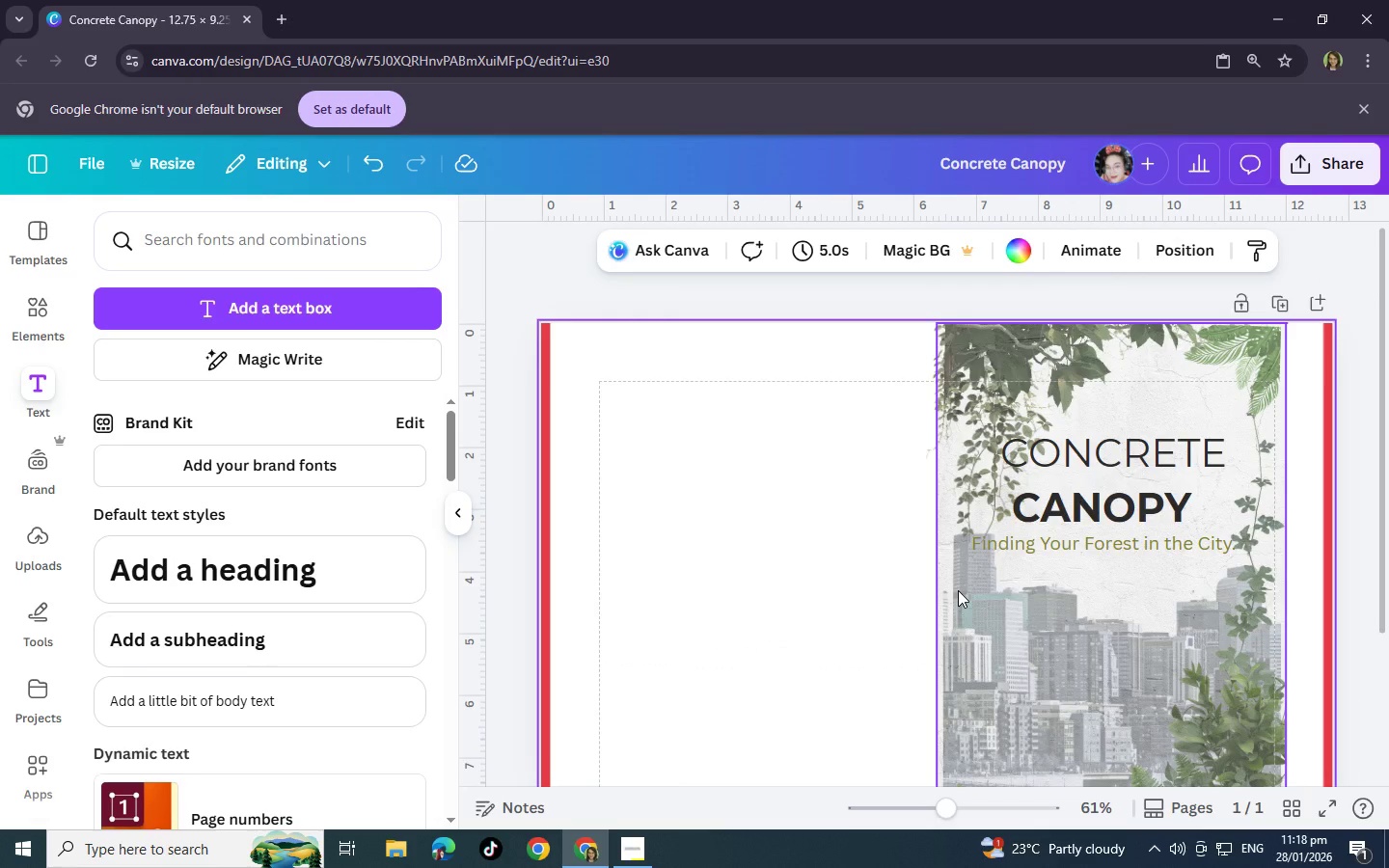 
scroll: coordinate [958, 590], scroll_direction: down, amount: 2.0
 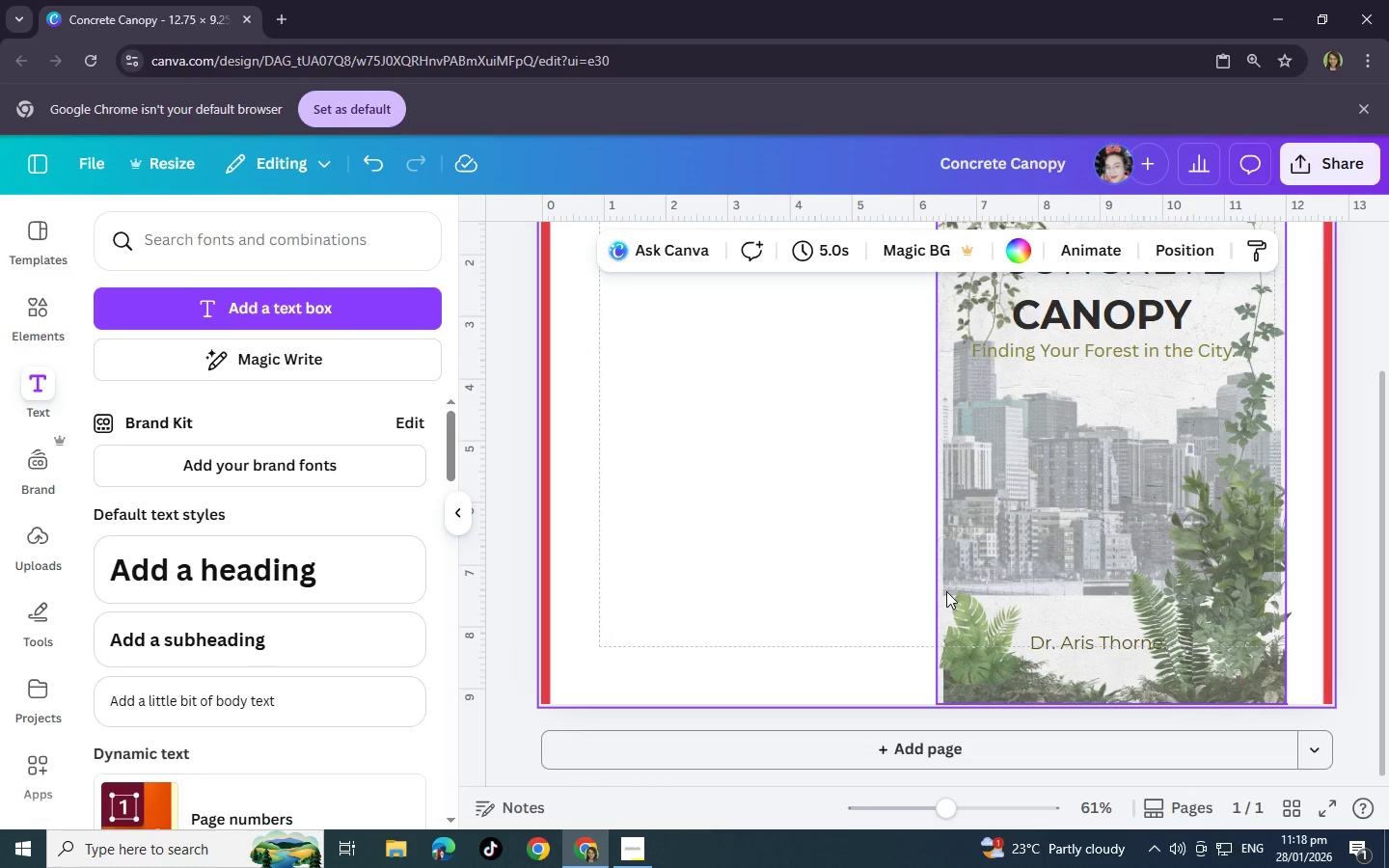 
left_click([772, 559])
 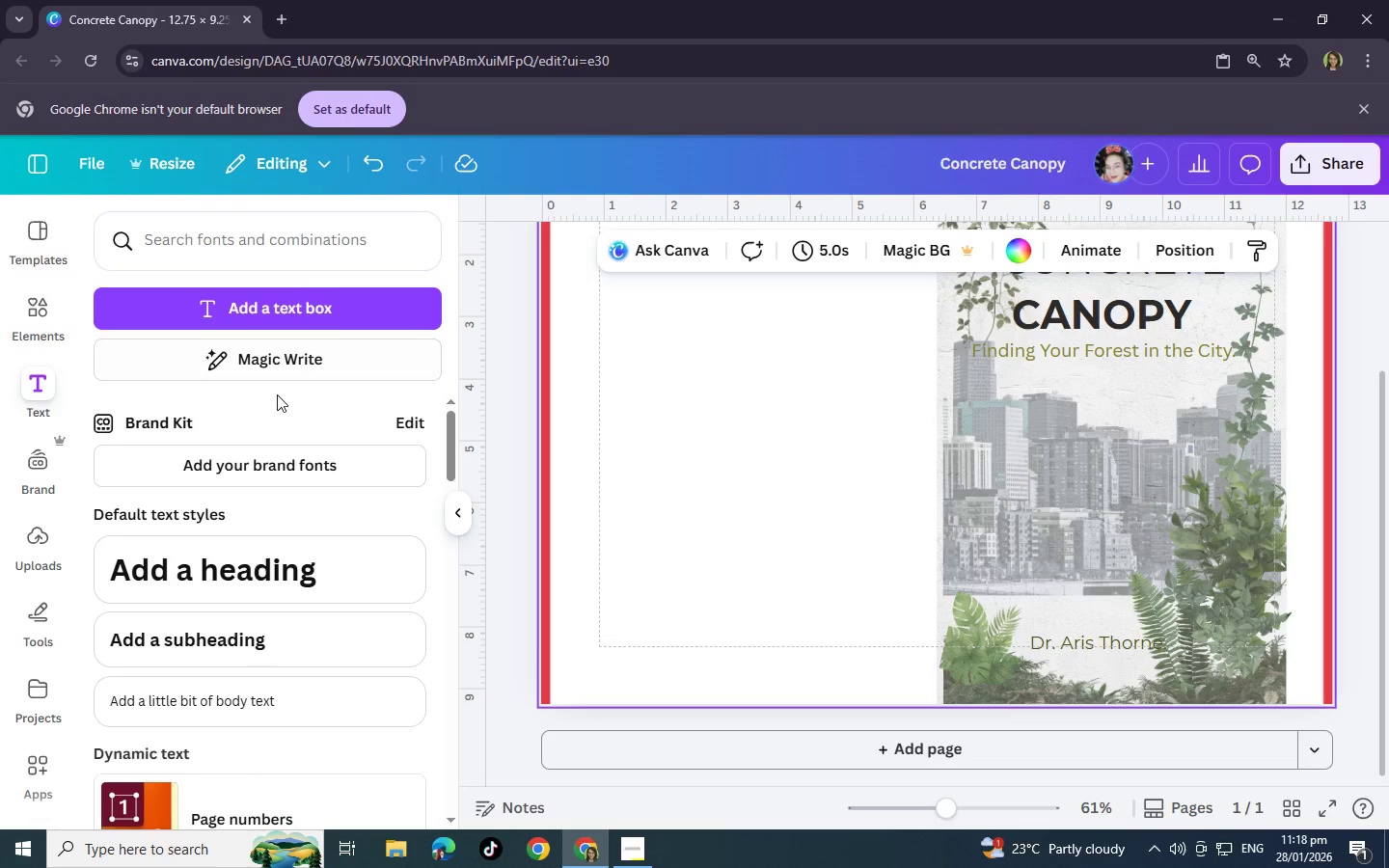 
wait(5.33)
 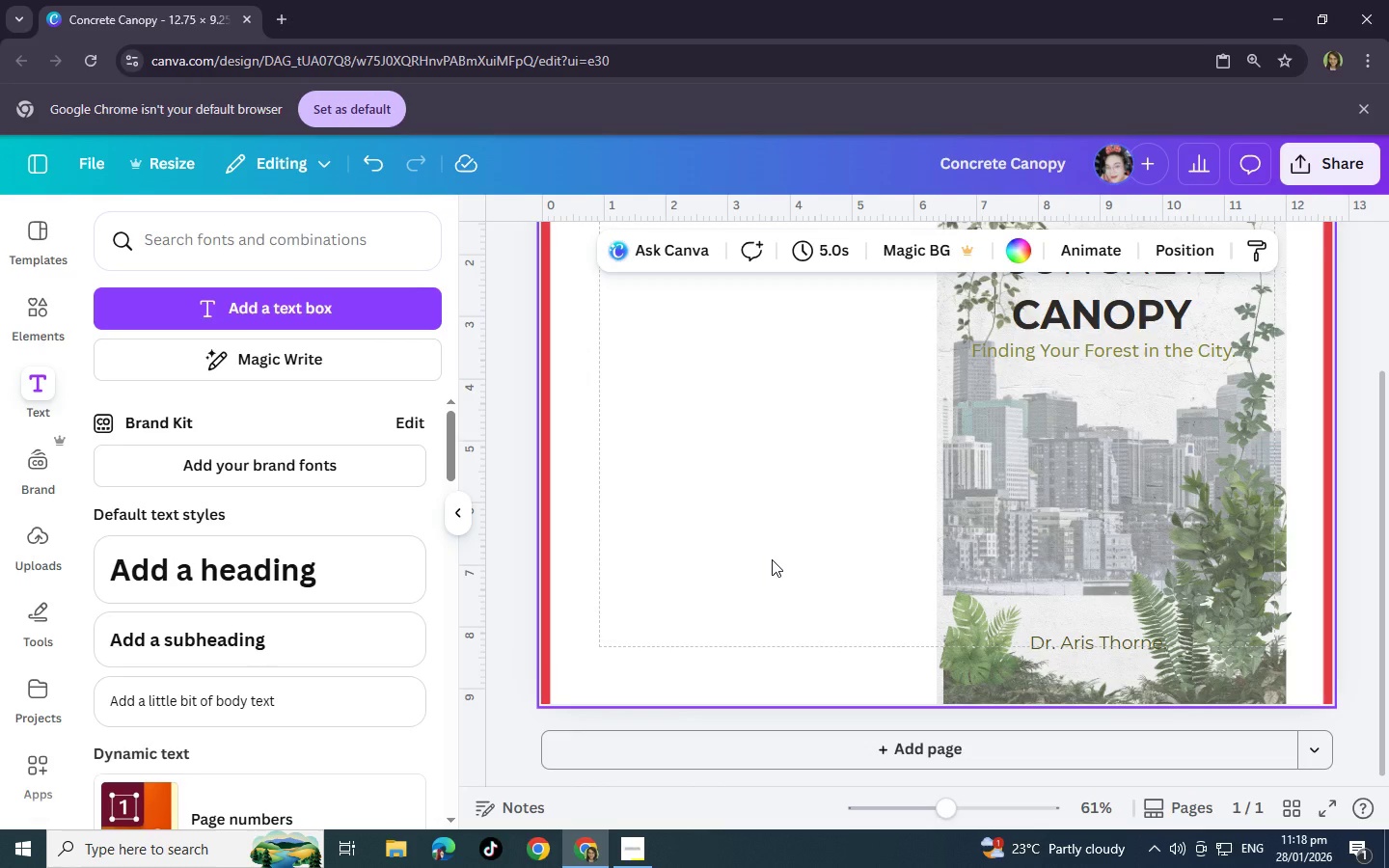 
left_click([48, 306])
 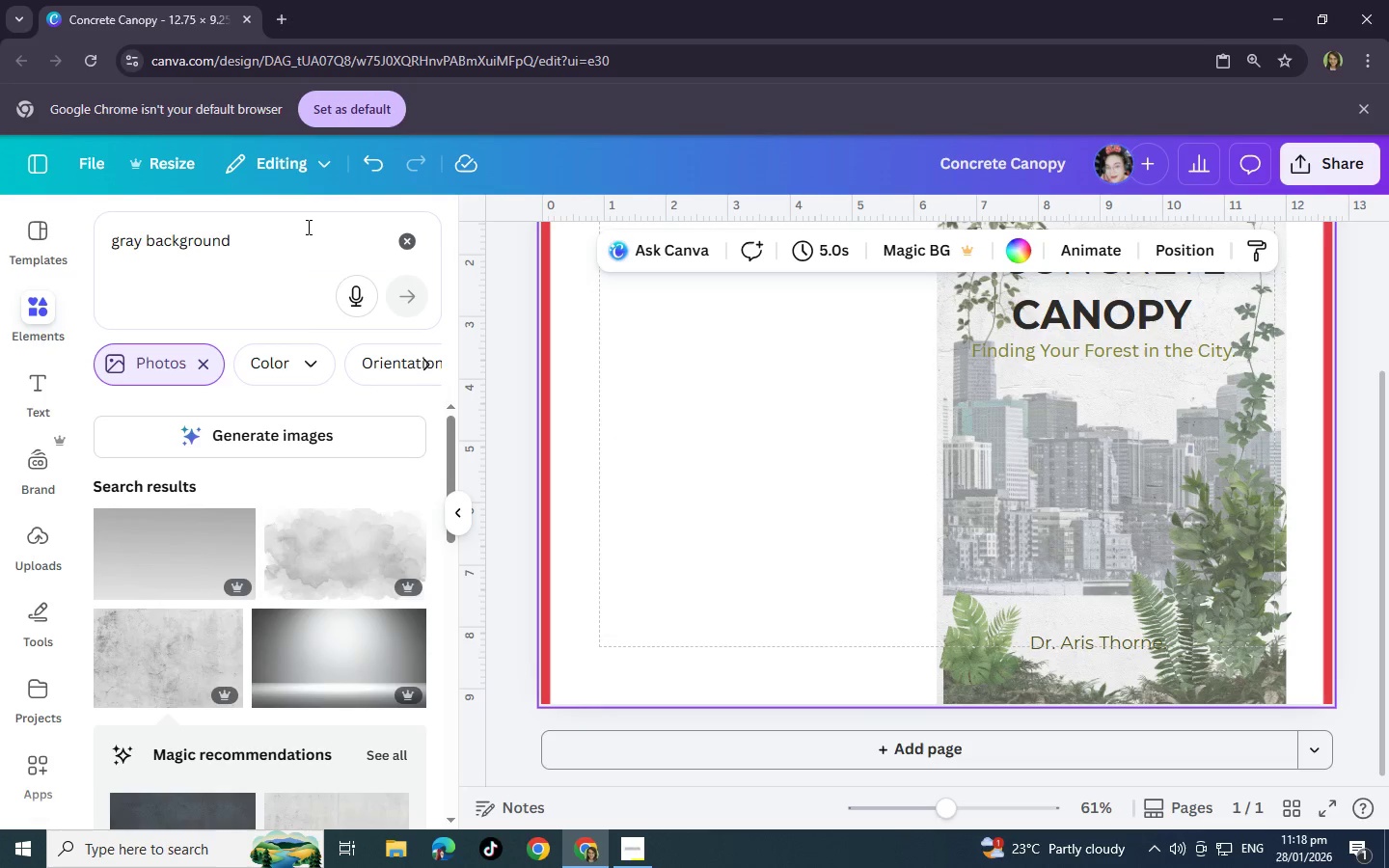 
left_click([413, 246])
 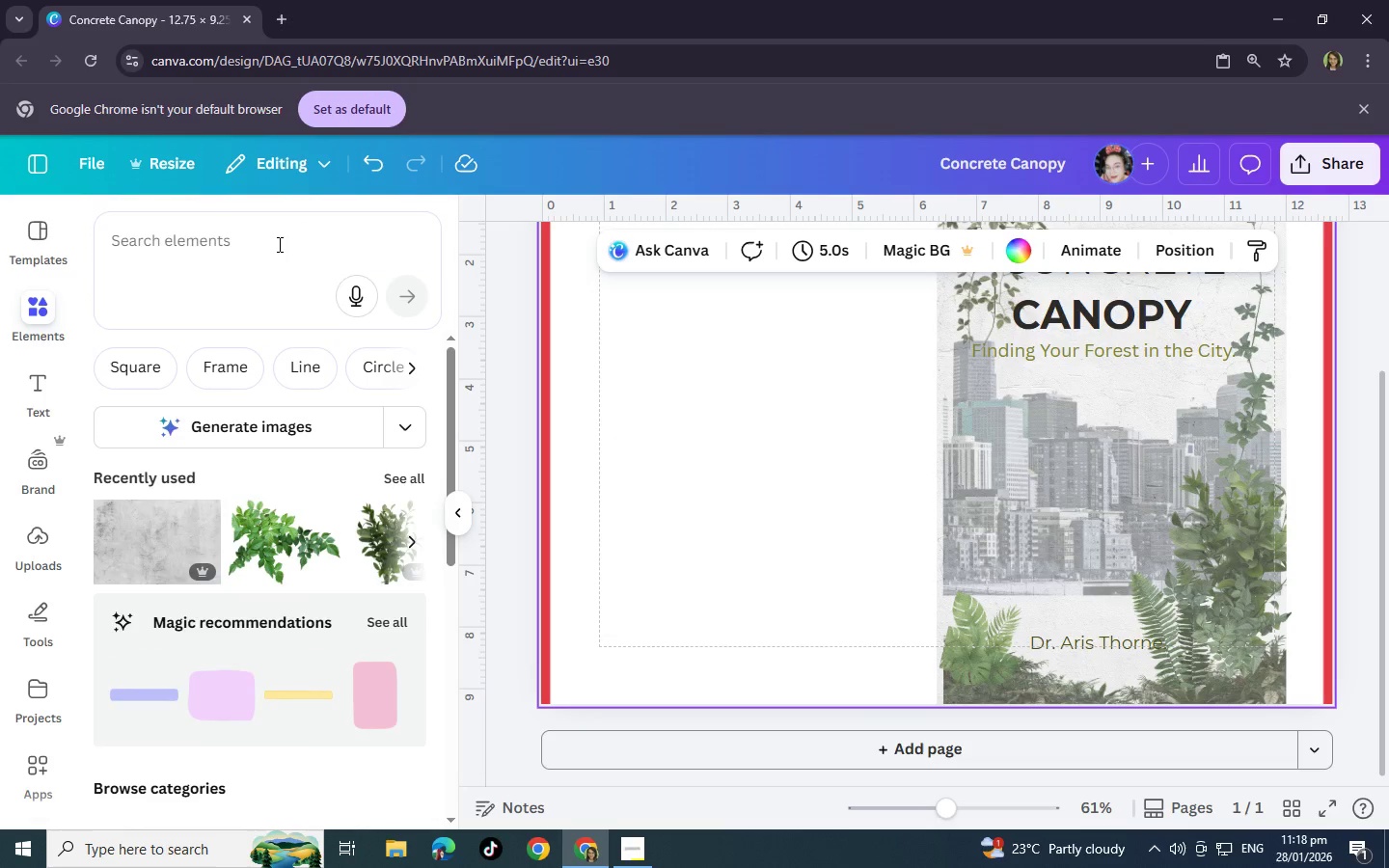 
left_click([278, 244])
 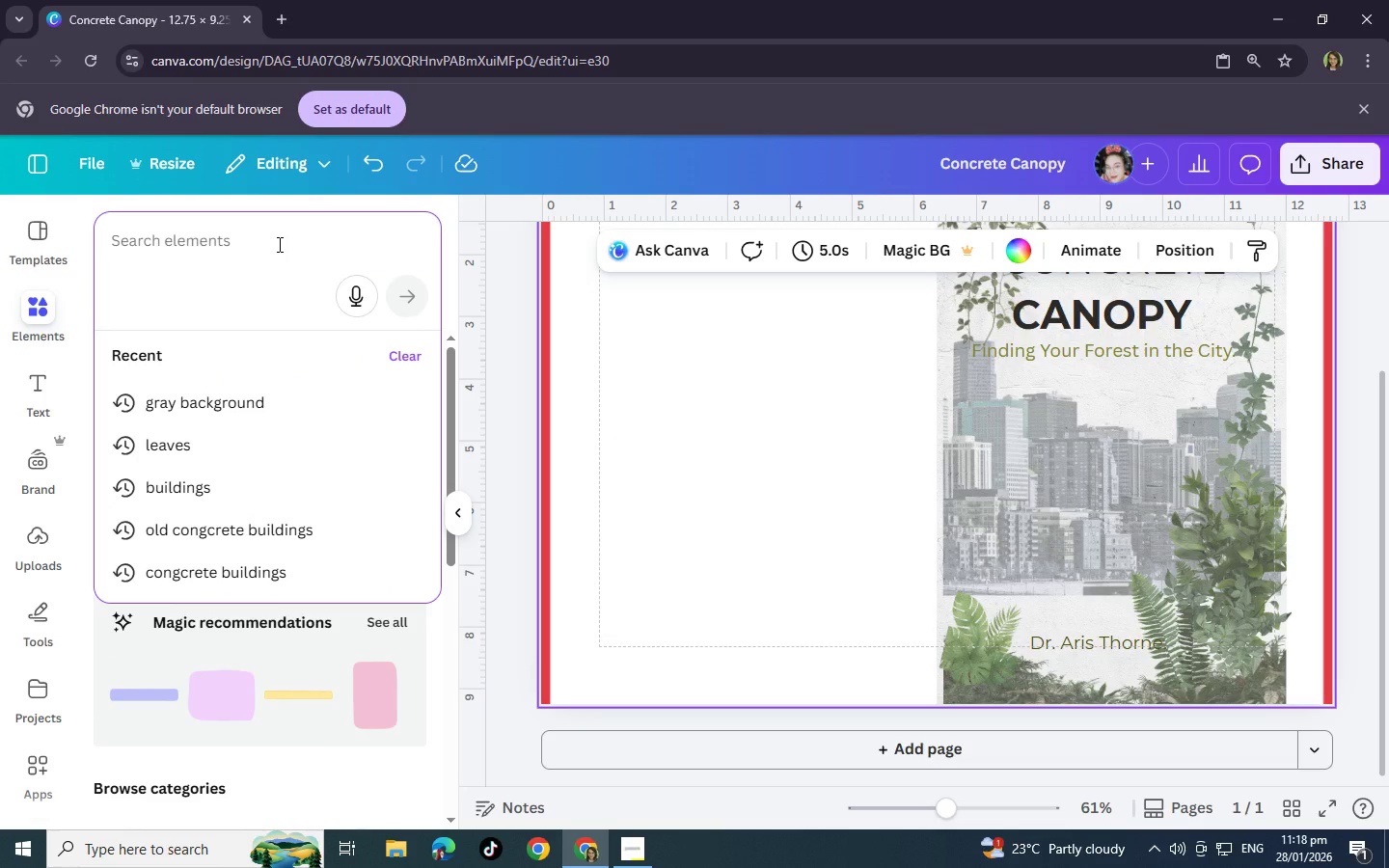 
type(d)
key(Backspace)
type(shape)
 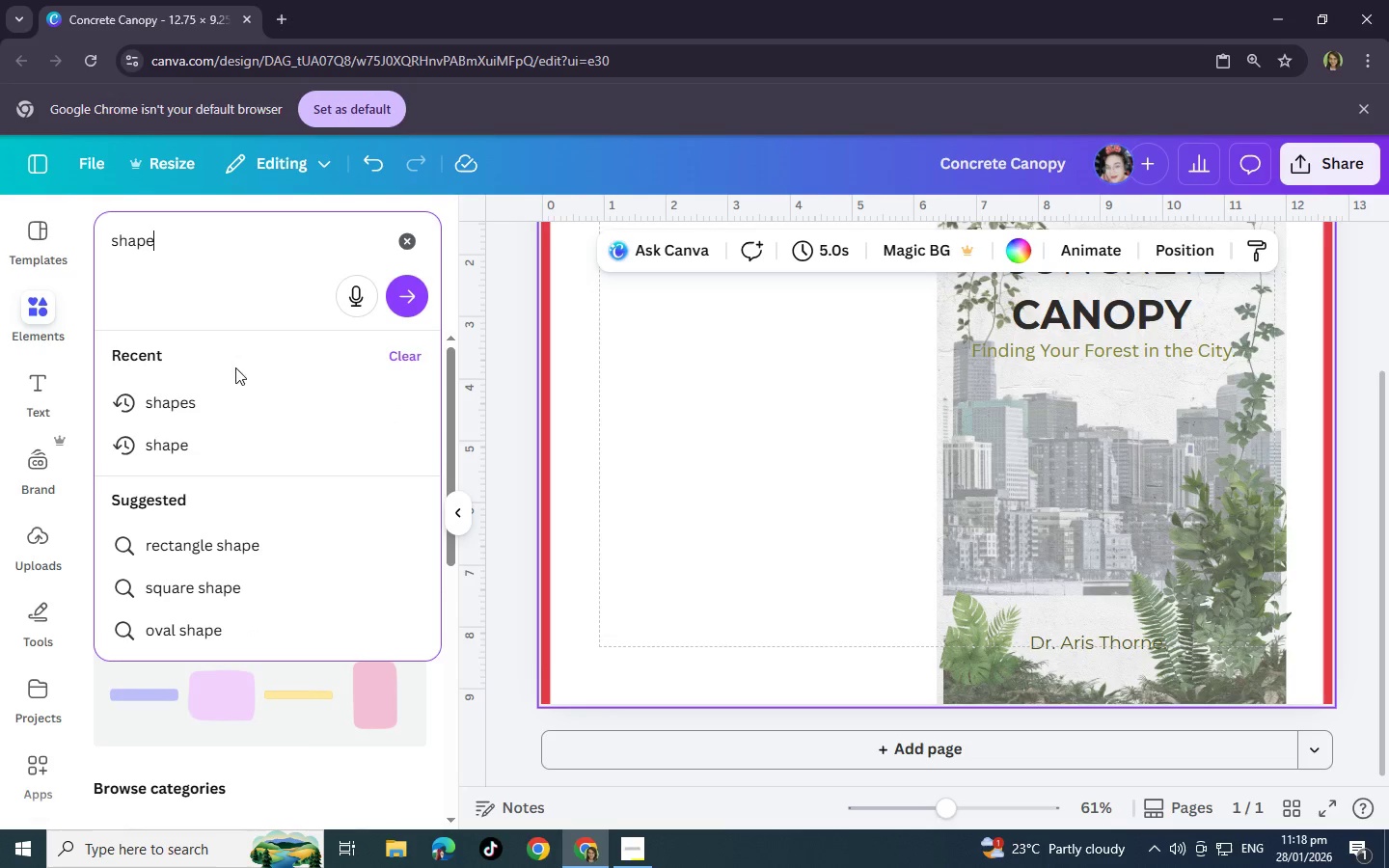 
left_click([220, 415])
 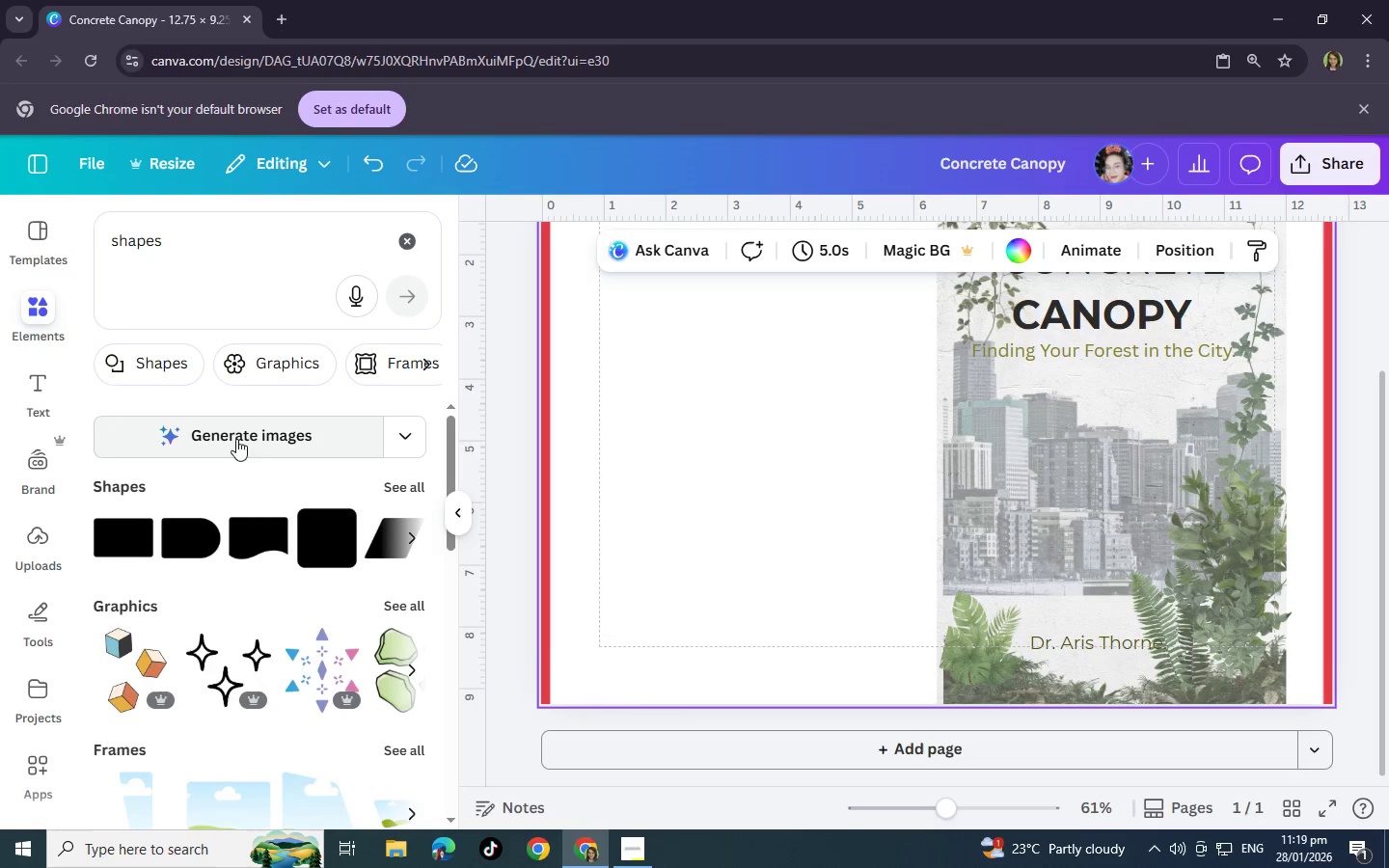 
left_click([400, 483])
 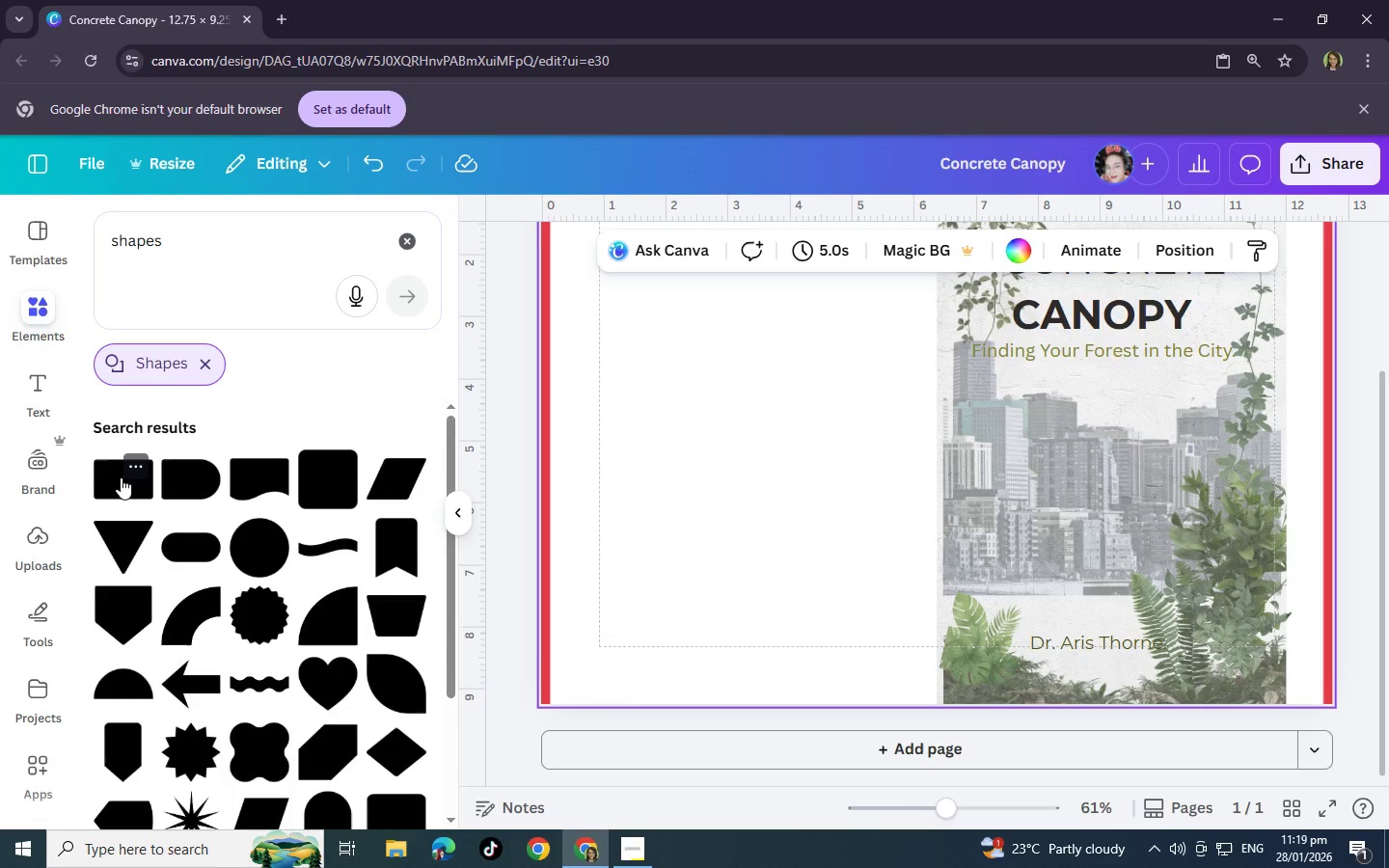 
left_click([121, 477])
 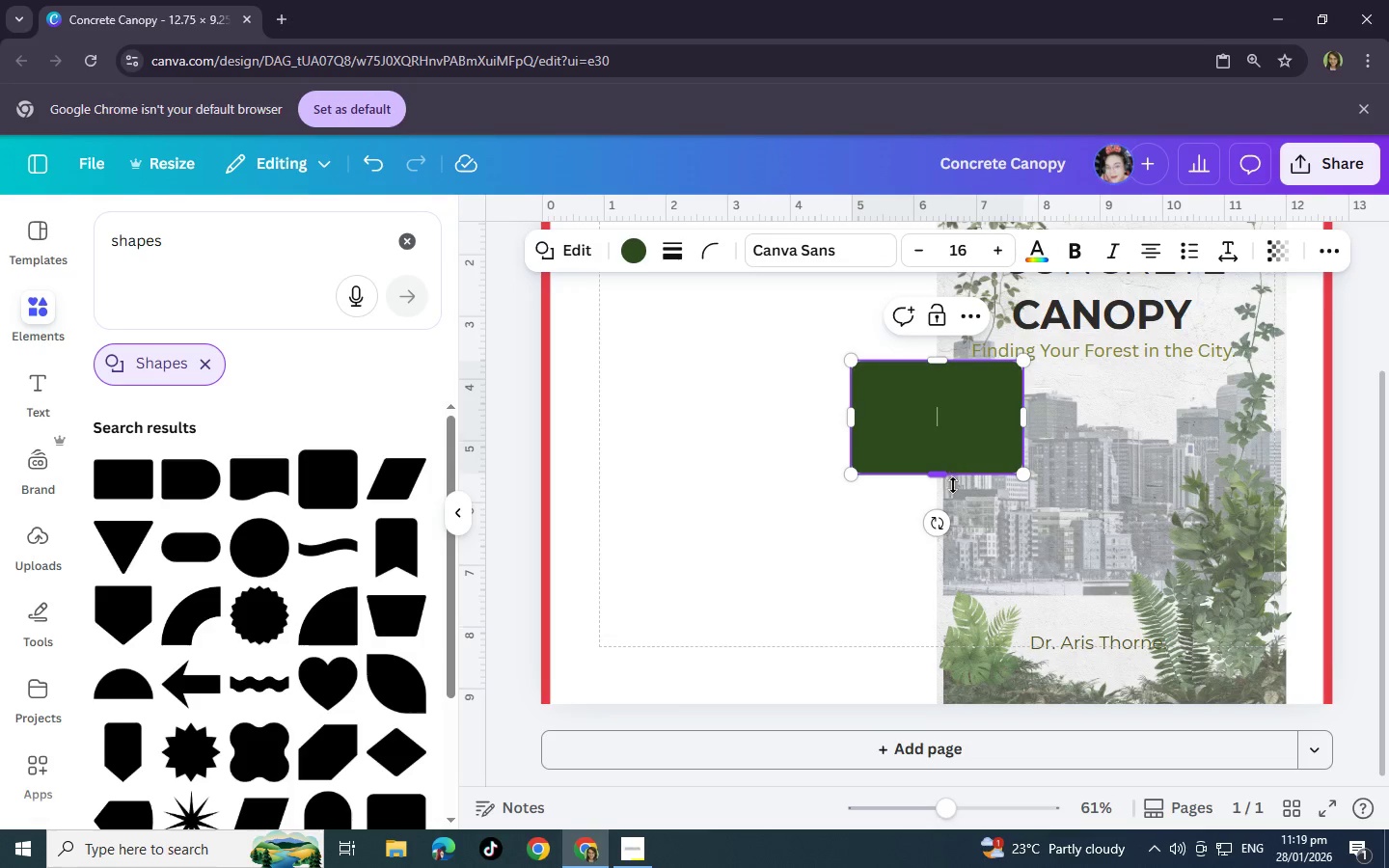 
left_click_drag(start_coordinate=[940, 529], to_coordinate=[835, 417])
 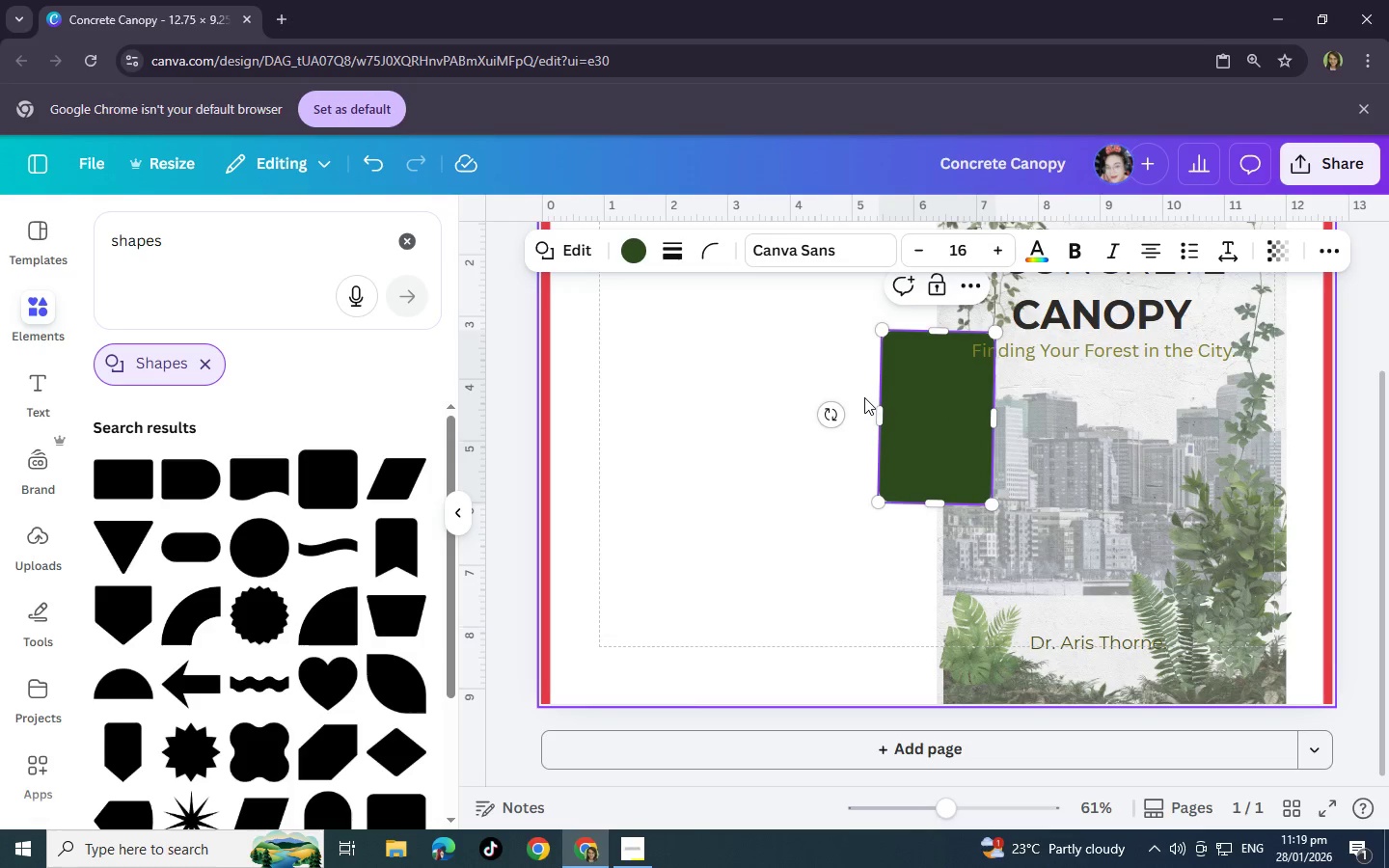 
left_click_drag(start_coordinate=[864, 397], to_coordinate=[820, 442])
 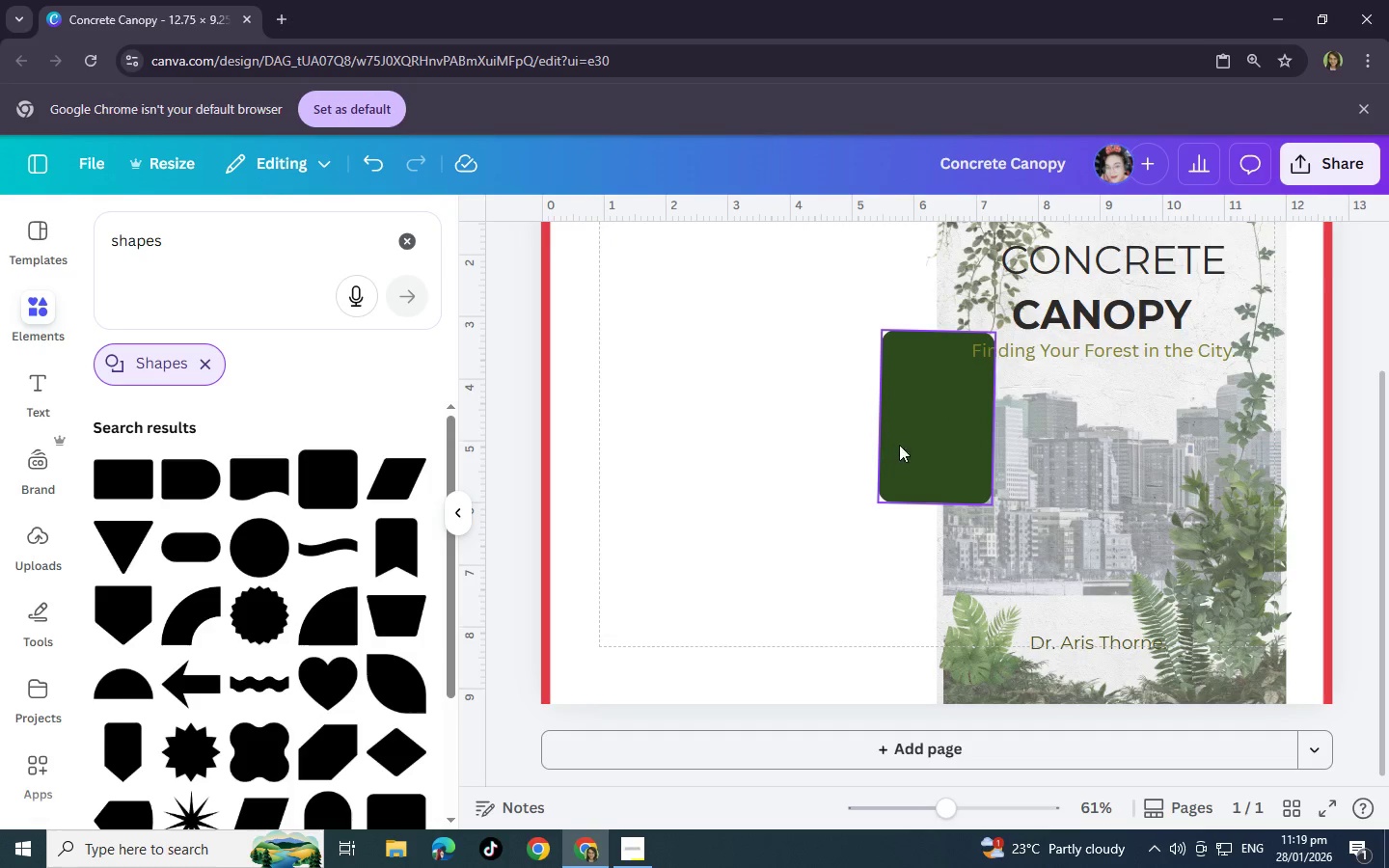 
left_click_drag(start_coordinate=[924, 446], to_coordinate=[873, 447])
 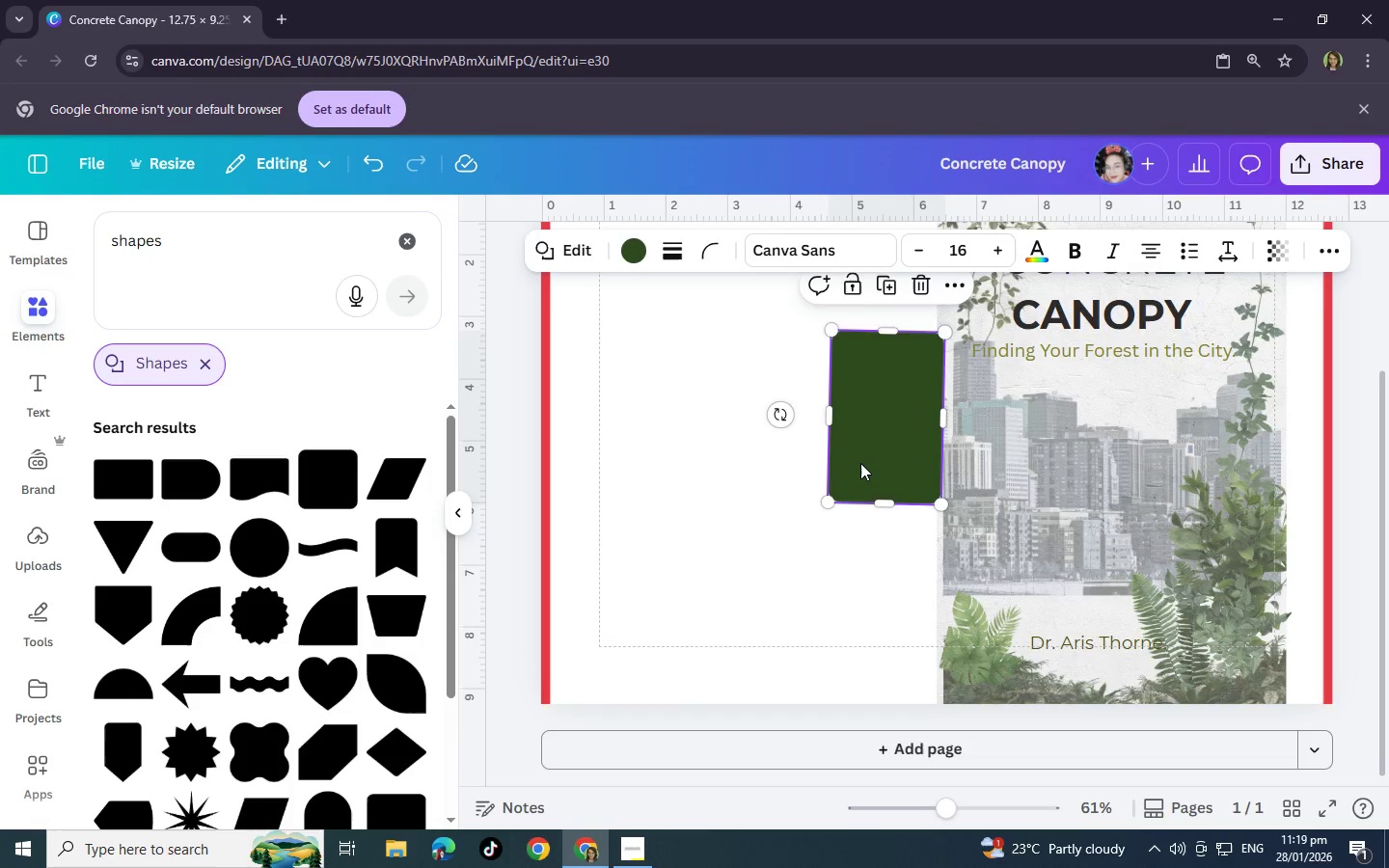 
scroll: coordinate [860, 463], scroll_direction: up, amount: 3.0
 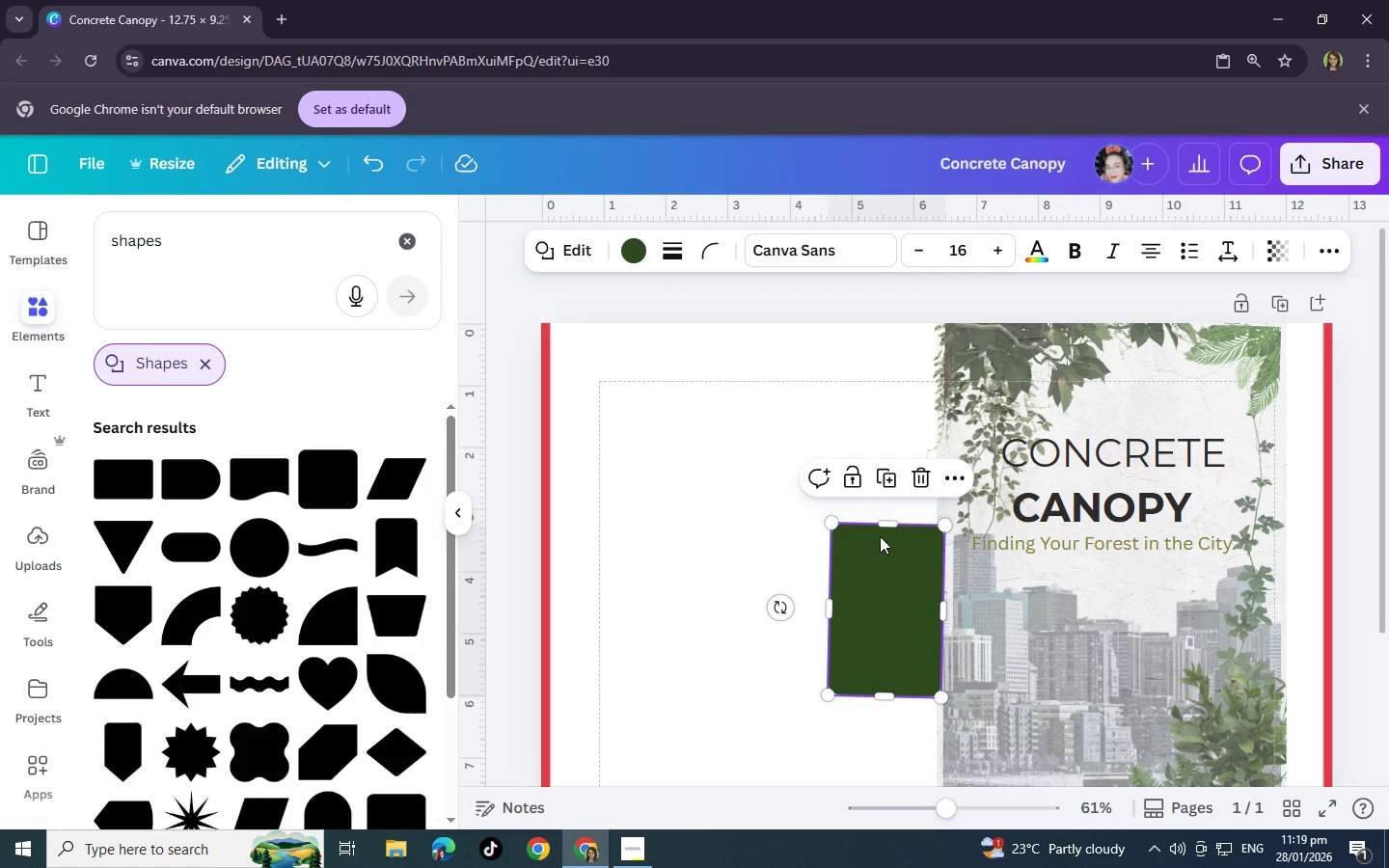 
left_click_drag(start_coordinate=[883, 526], to_coordinate=[870, 325])
 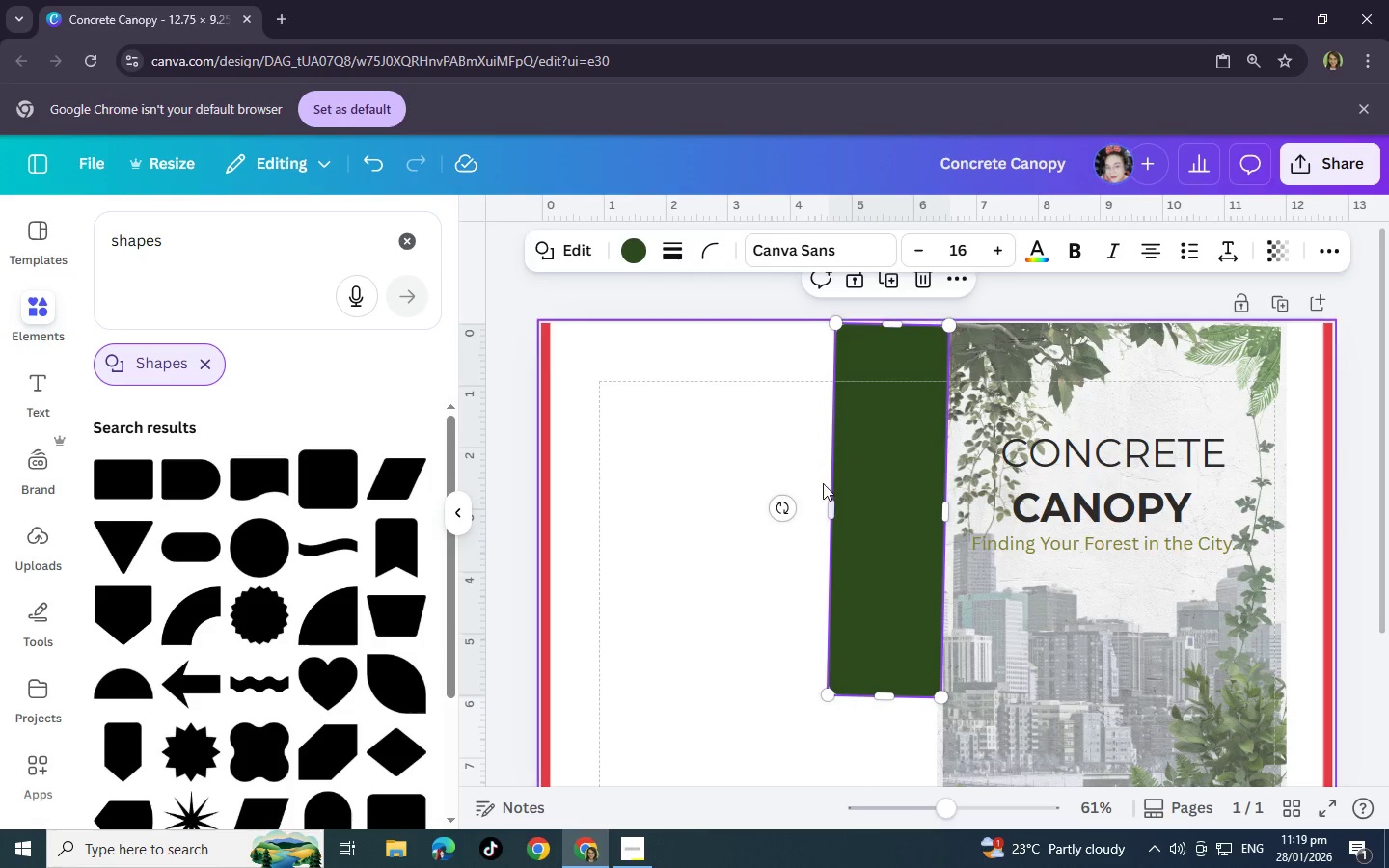 
scroll: coordinate [823, 483], scroll_direction: down, amount: 3.0
 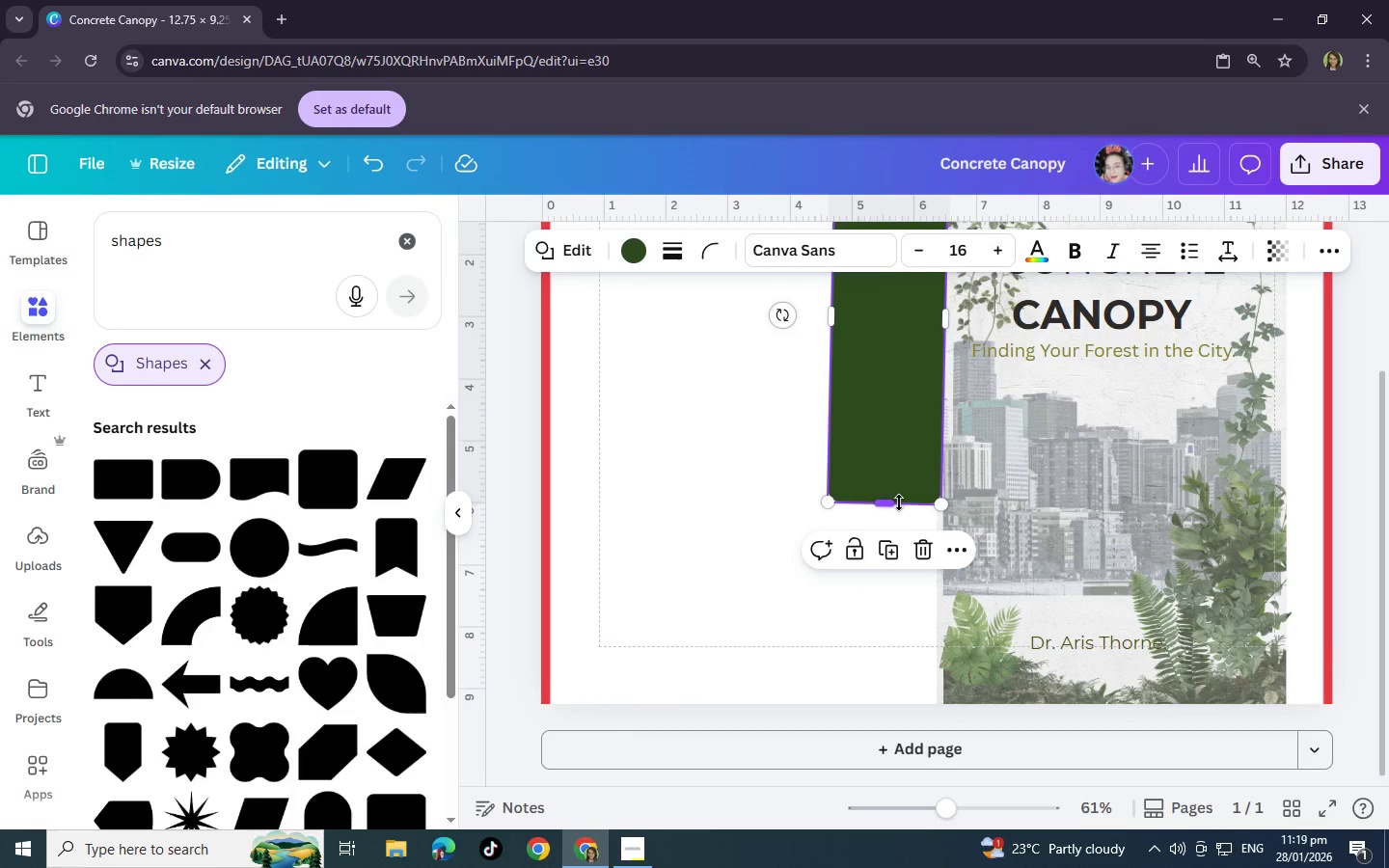 
left_click_drag(start_coordinate=[896, 504], to_coordinate=[884, 718])
 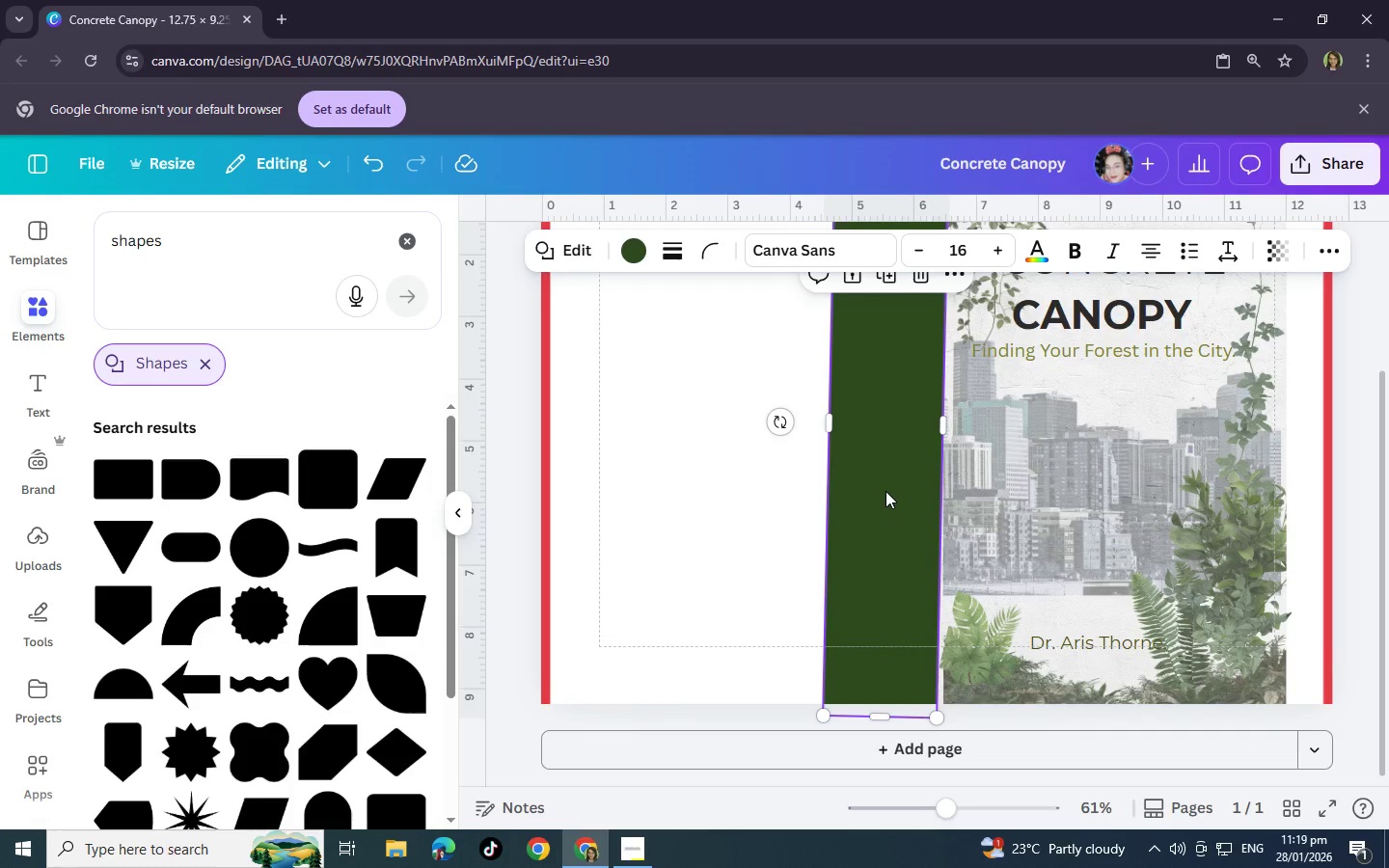 
scroll: coordinate [878, 453], scroll_direction: up, amount: 2.0
 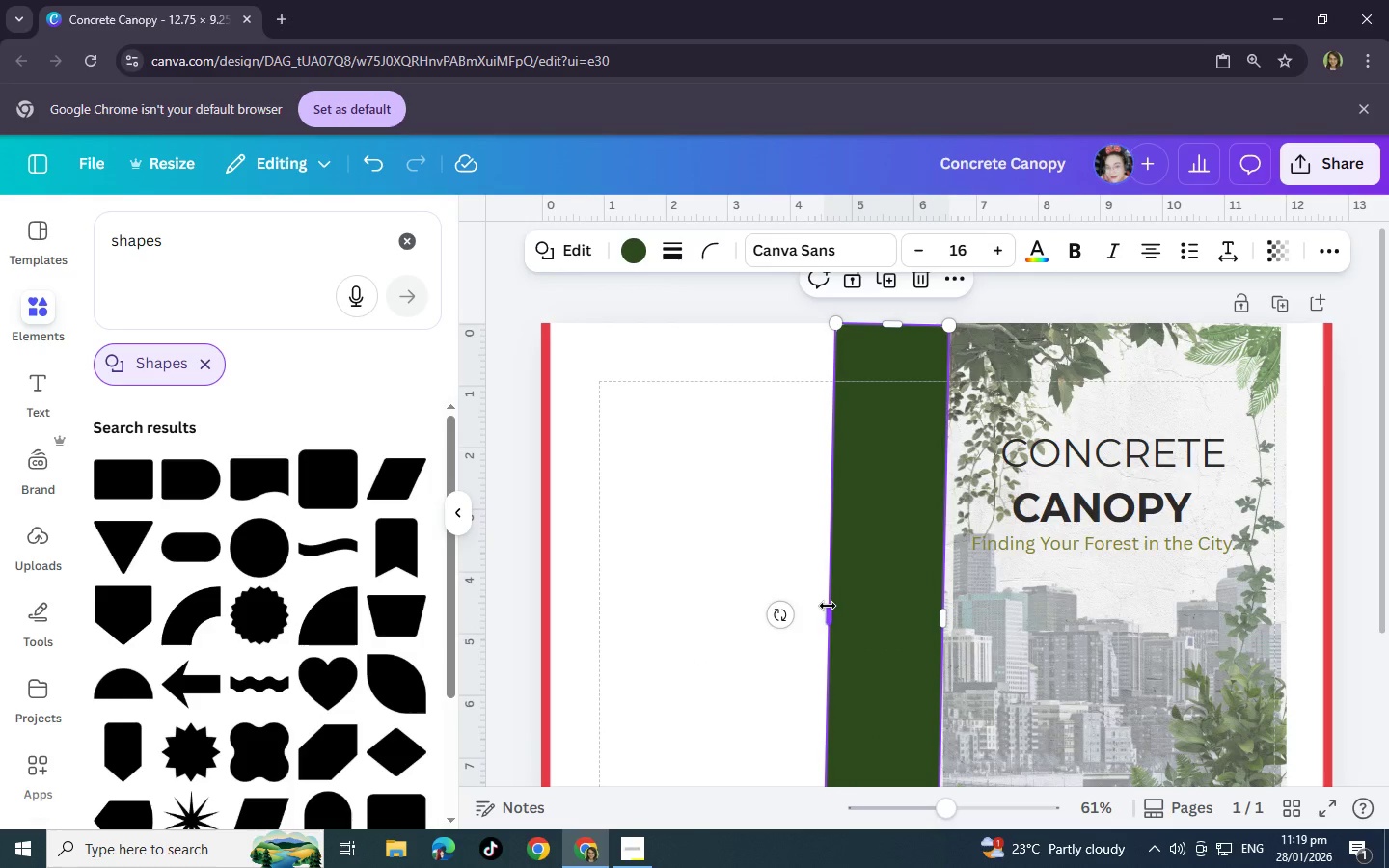 
left_click_drag(start_coordinate=[828, 606], to_coordinate=[841, 605])
 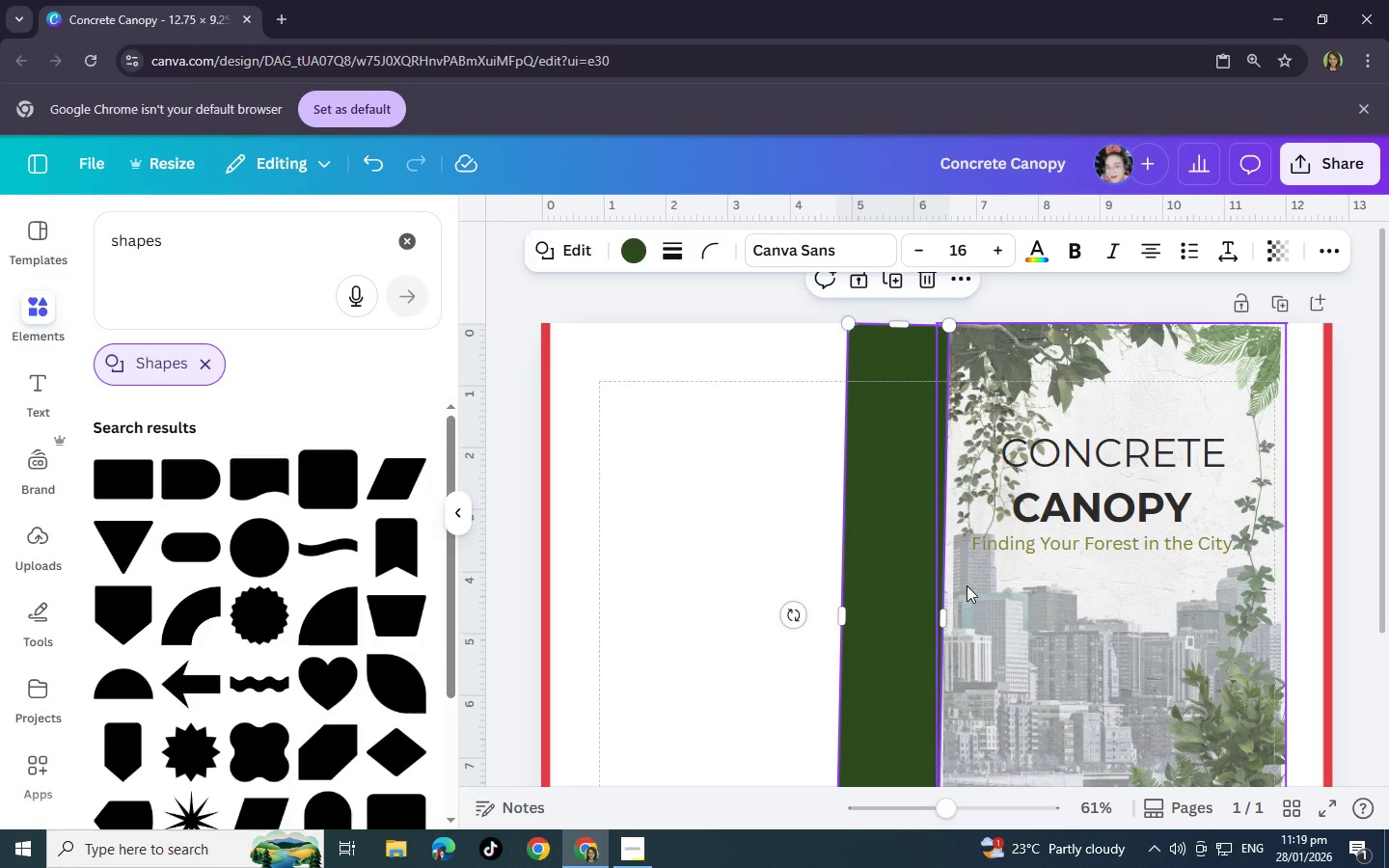 
wait(7.25)
 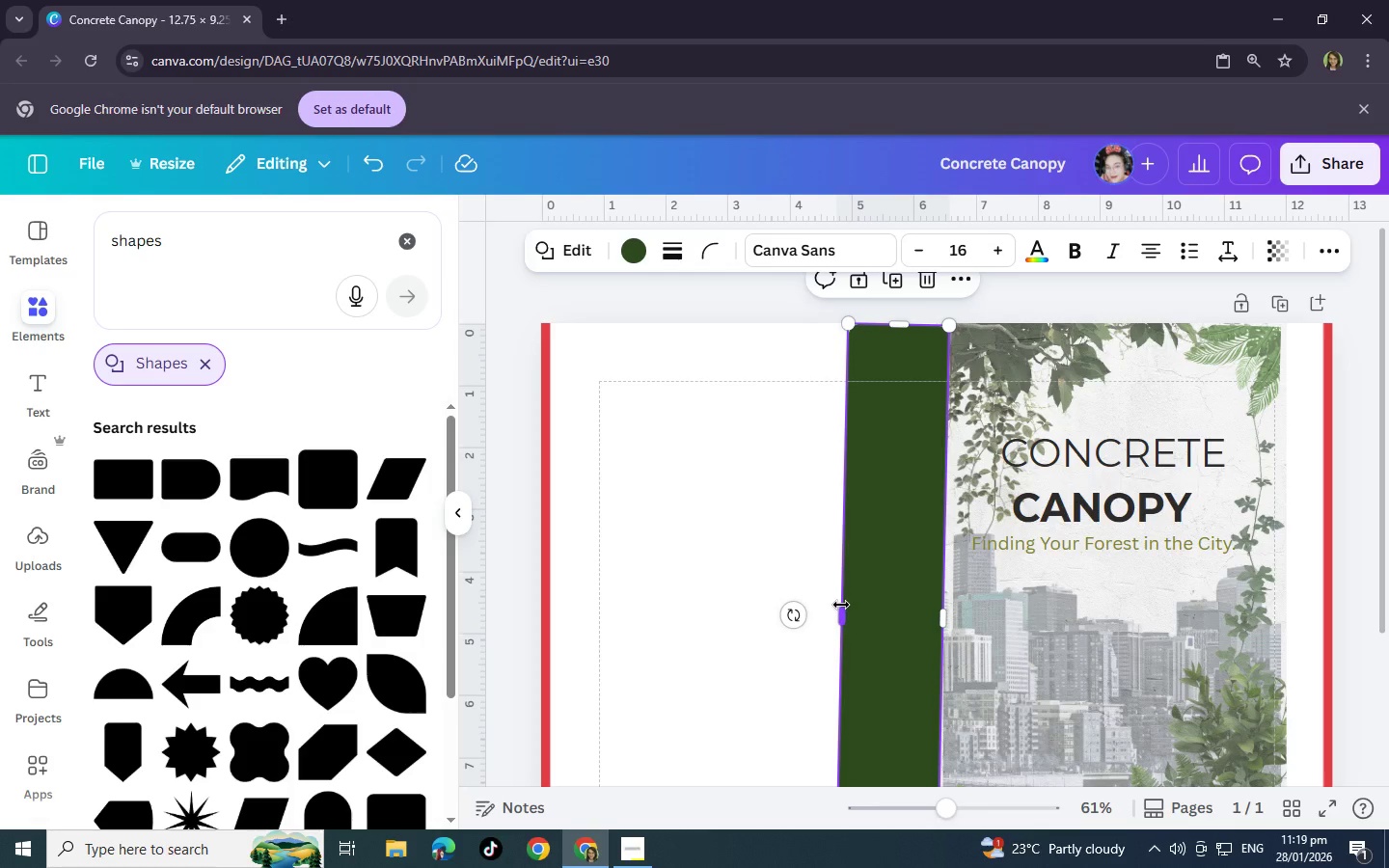 
left_click_drag(start_coordinate=[847, 617], to_coordinate=[863, 616])
 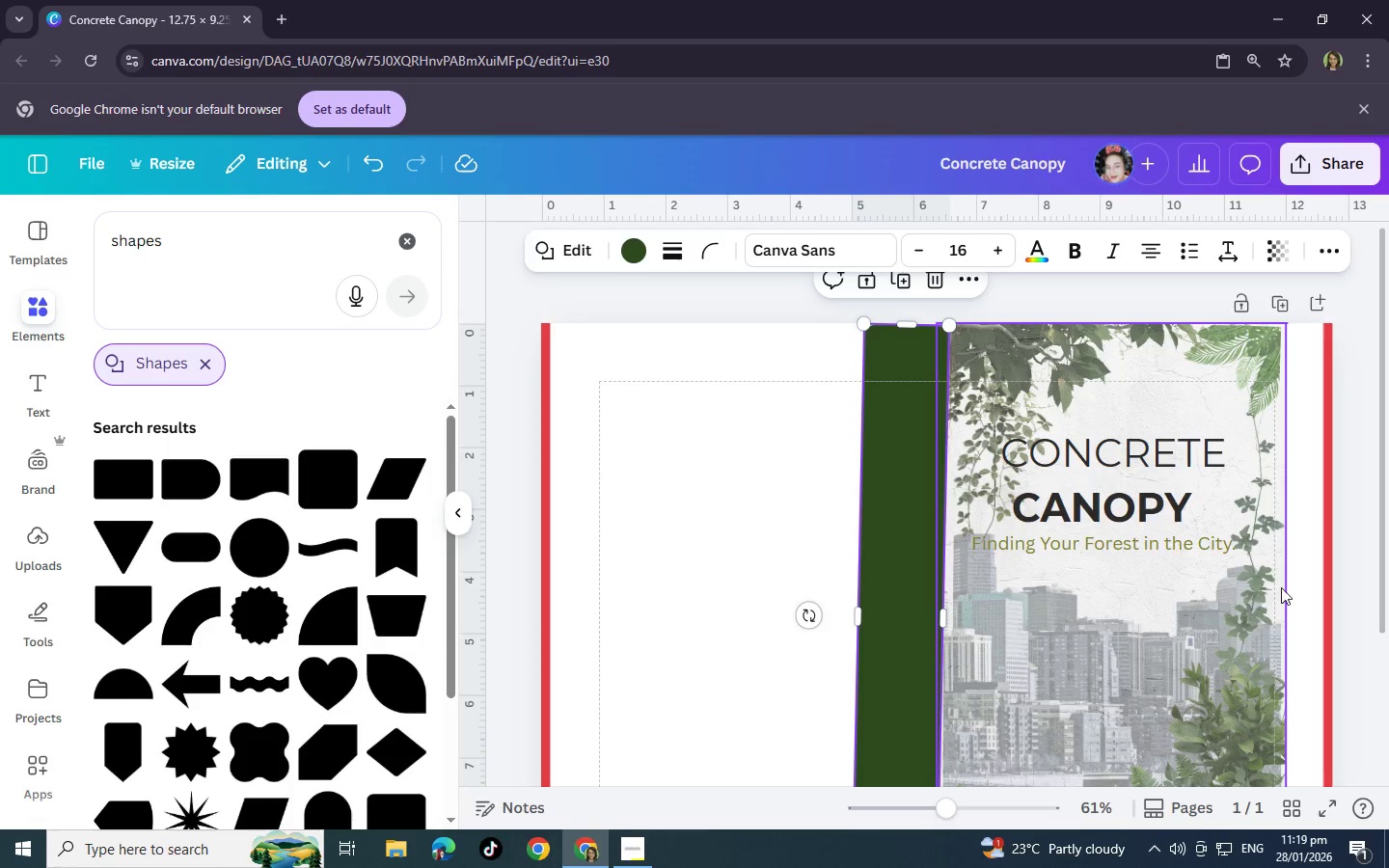 
left_click([1300, 592])
 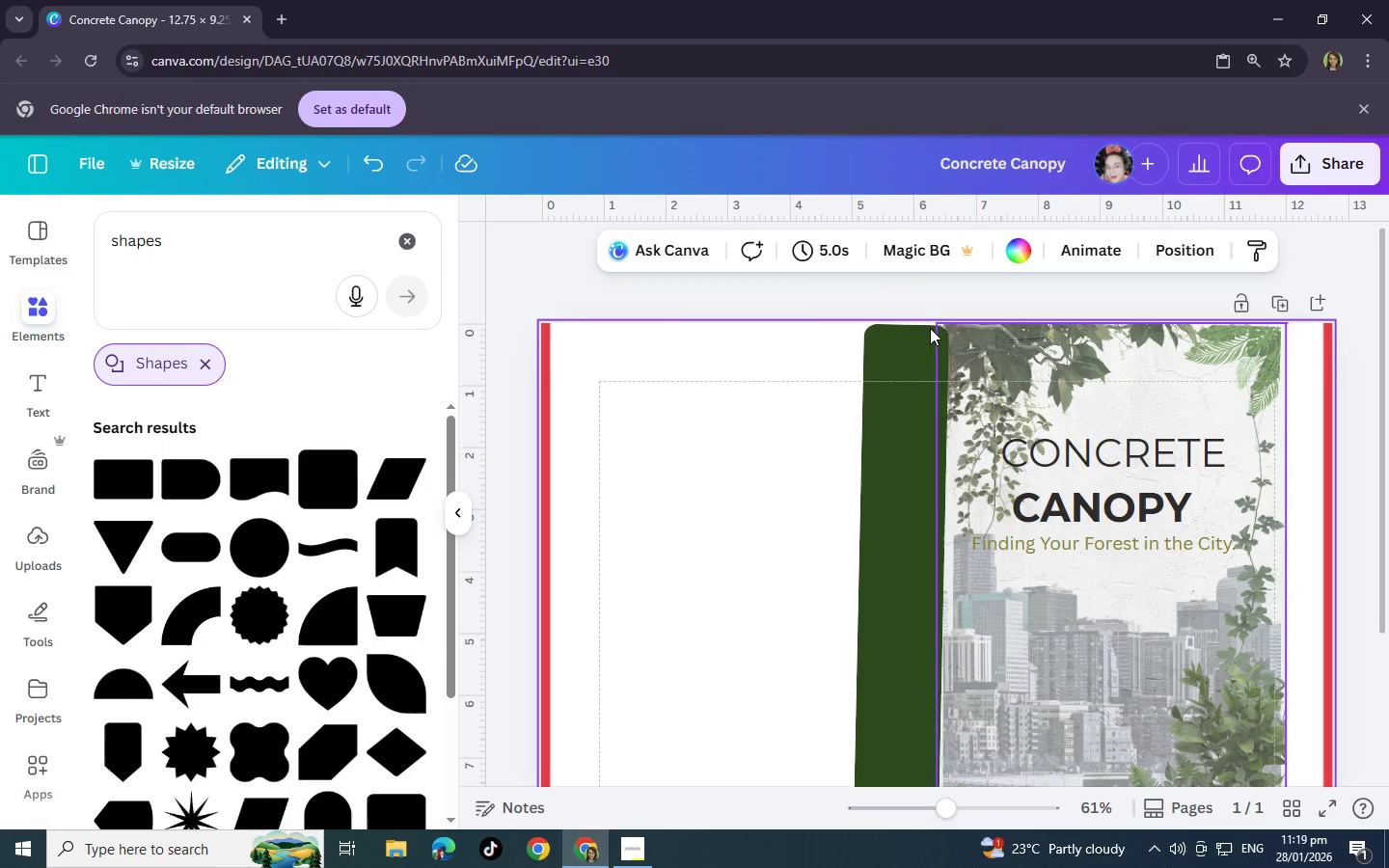 
left_click([912, 353])
 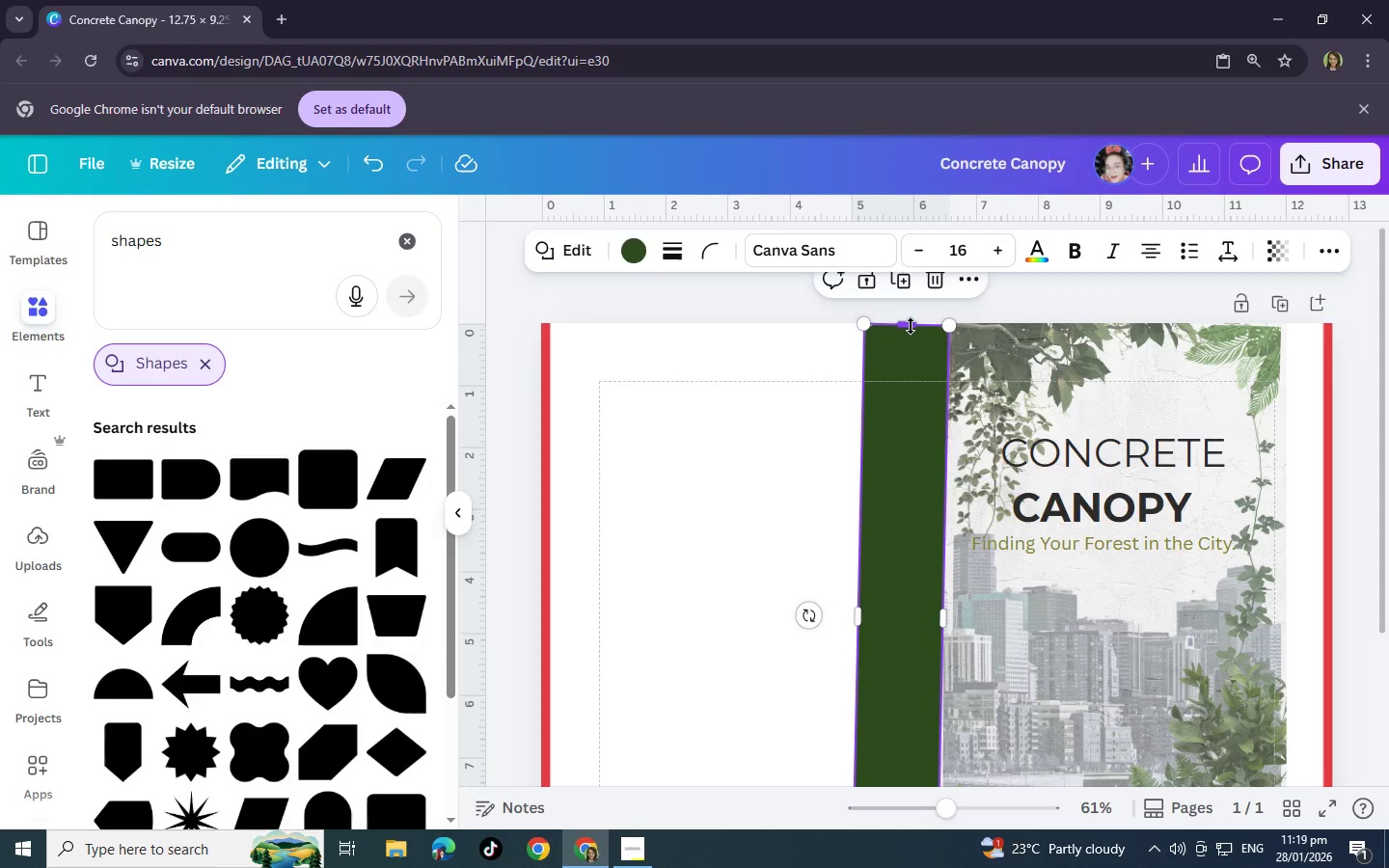 
left_click_drag(start_coordinate=[911, 326], to_coordinate=[910, 320])
 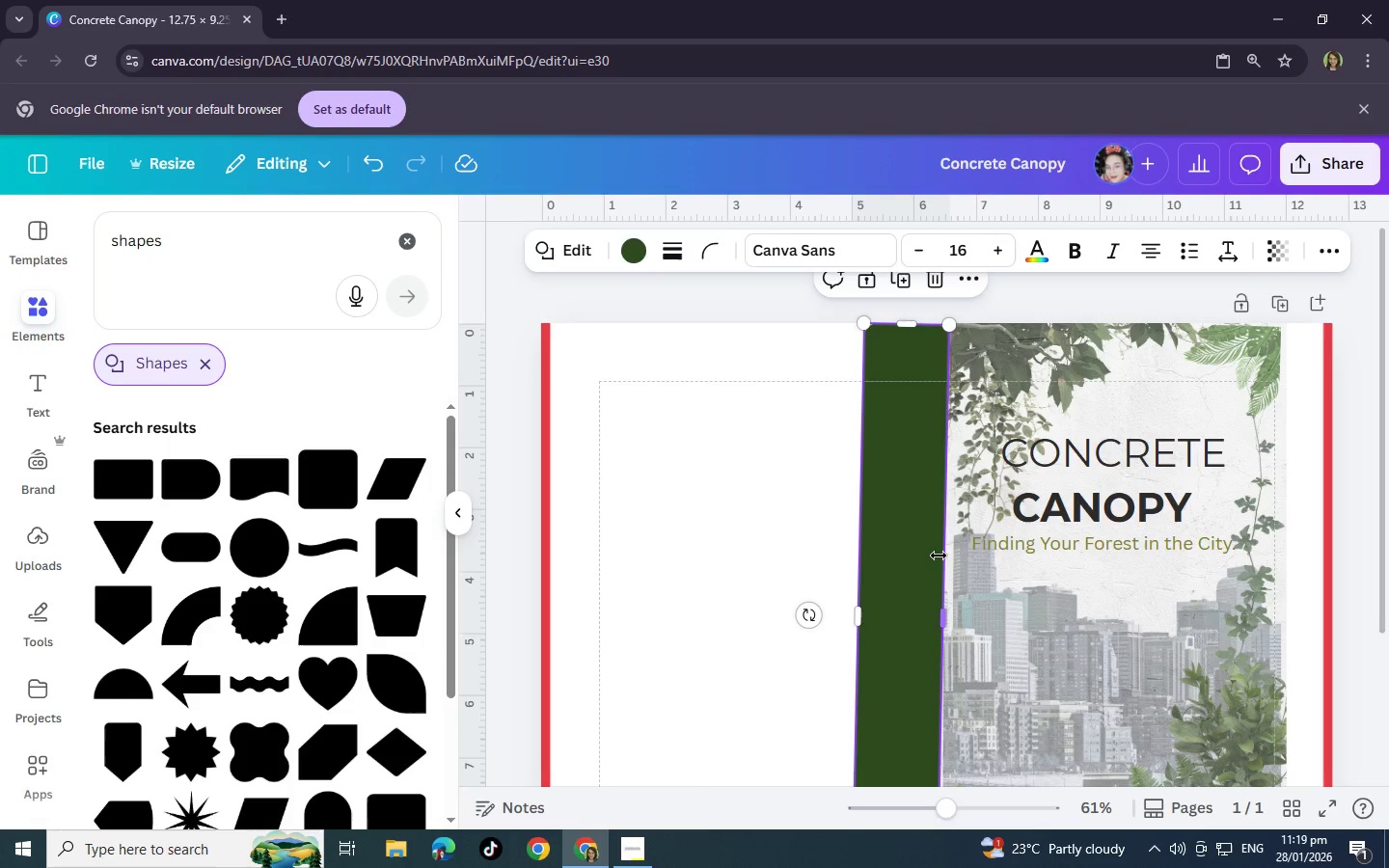 
scroll: coordinate [938, 558], scroll_direction: down, amount: 8.0
 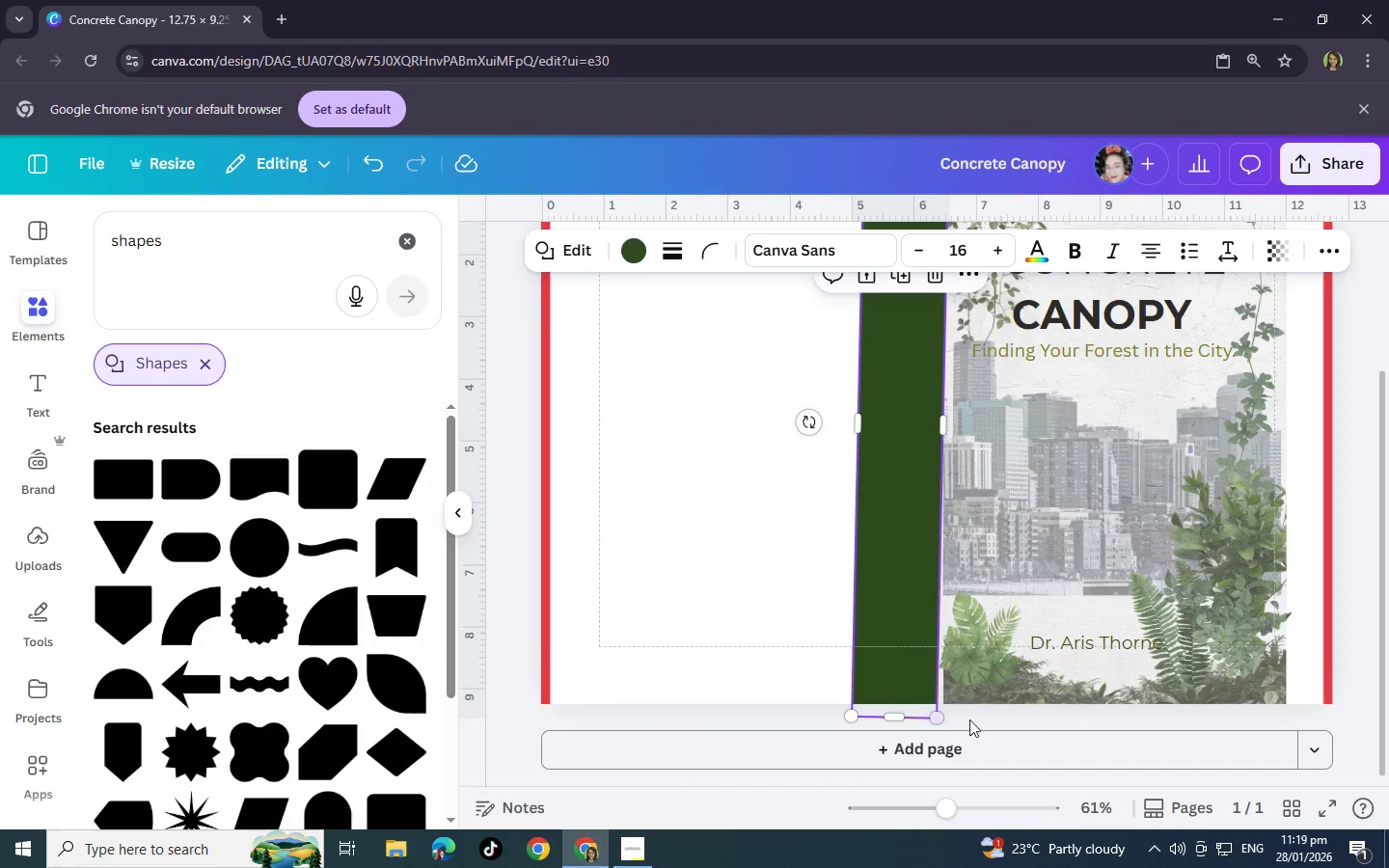 
left_click([1036, 726])
 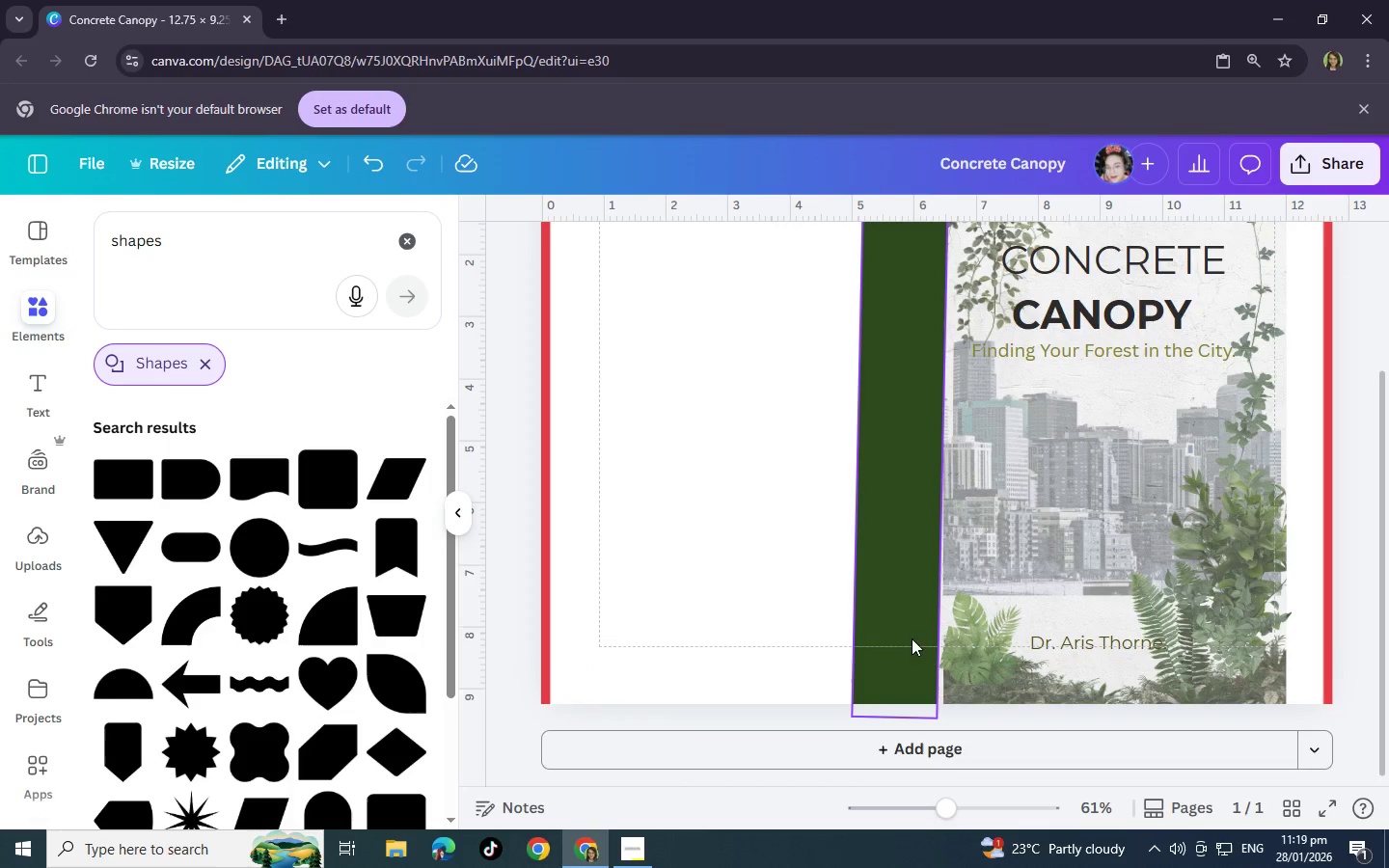 
left_click([900, 615])
 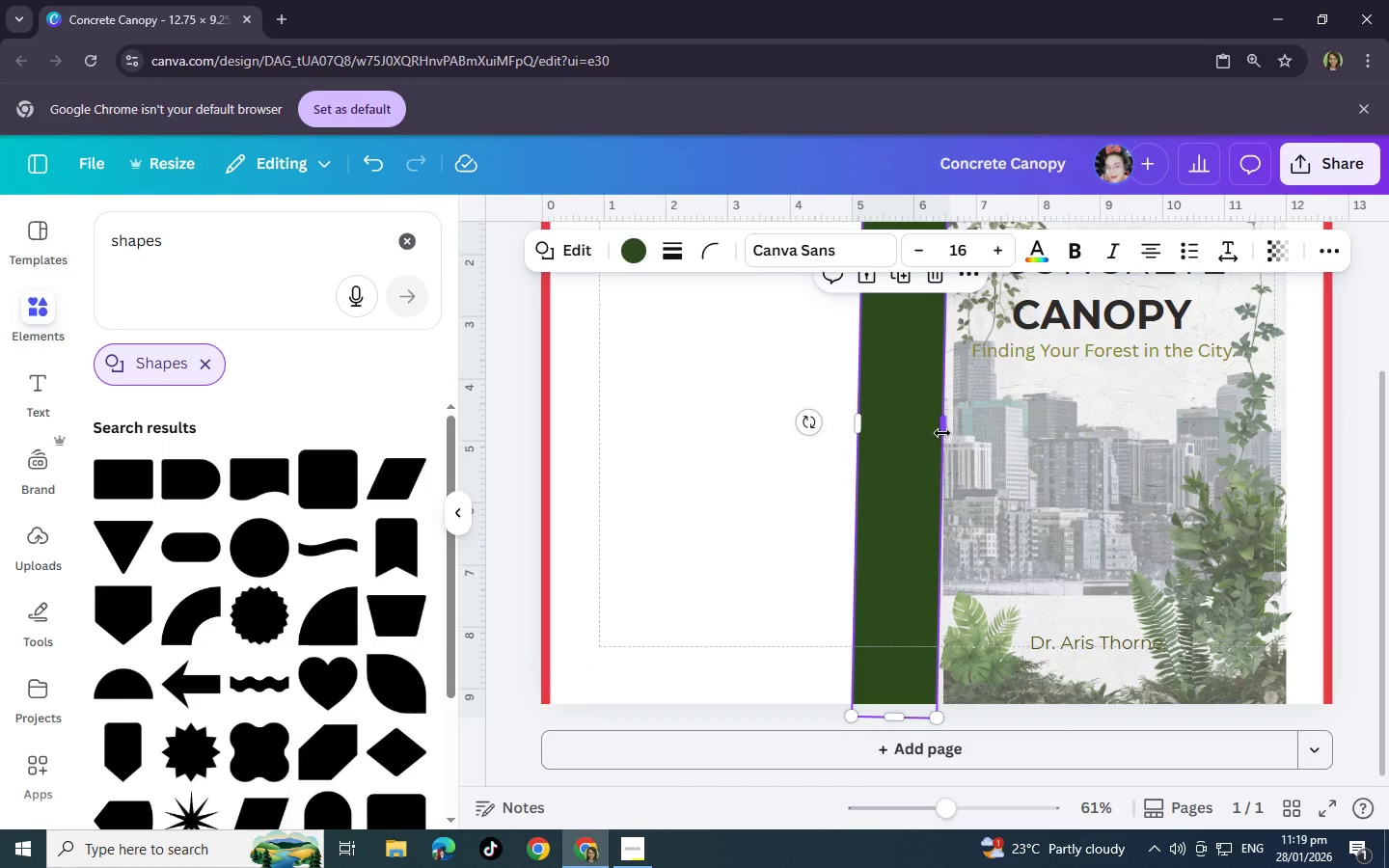 
left_click_drag(start_coordinate=[943, 432], to_coordinate=[953, 431])
 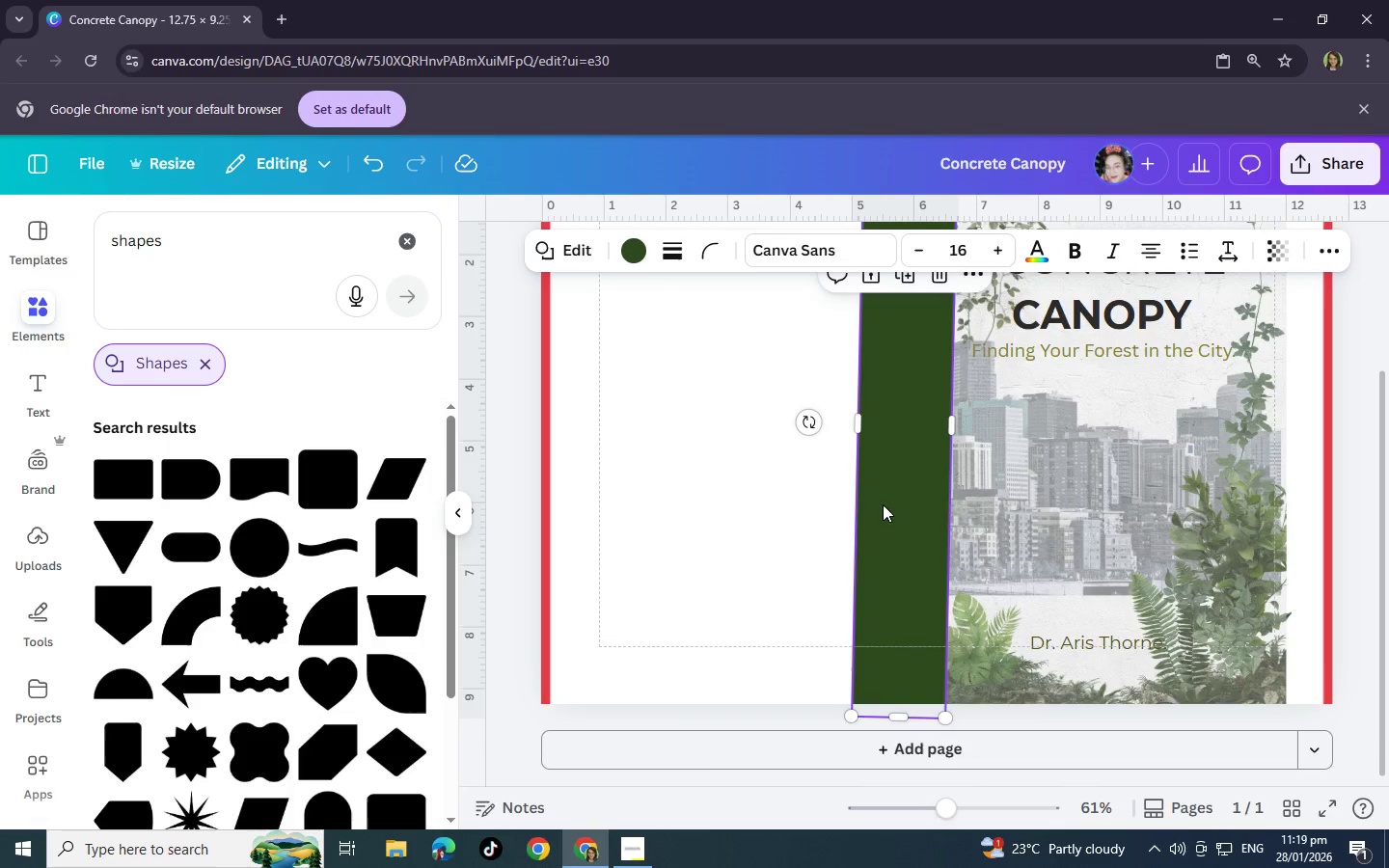 
scroll: coordinate [882, 504], scroll_direction: up, amount: 1.0
 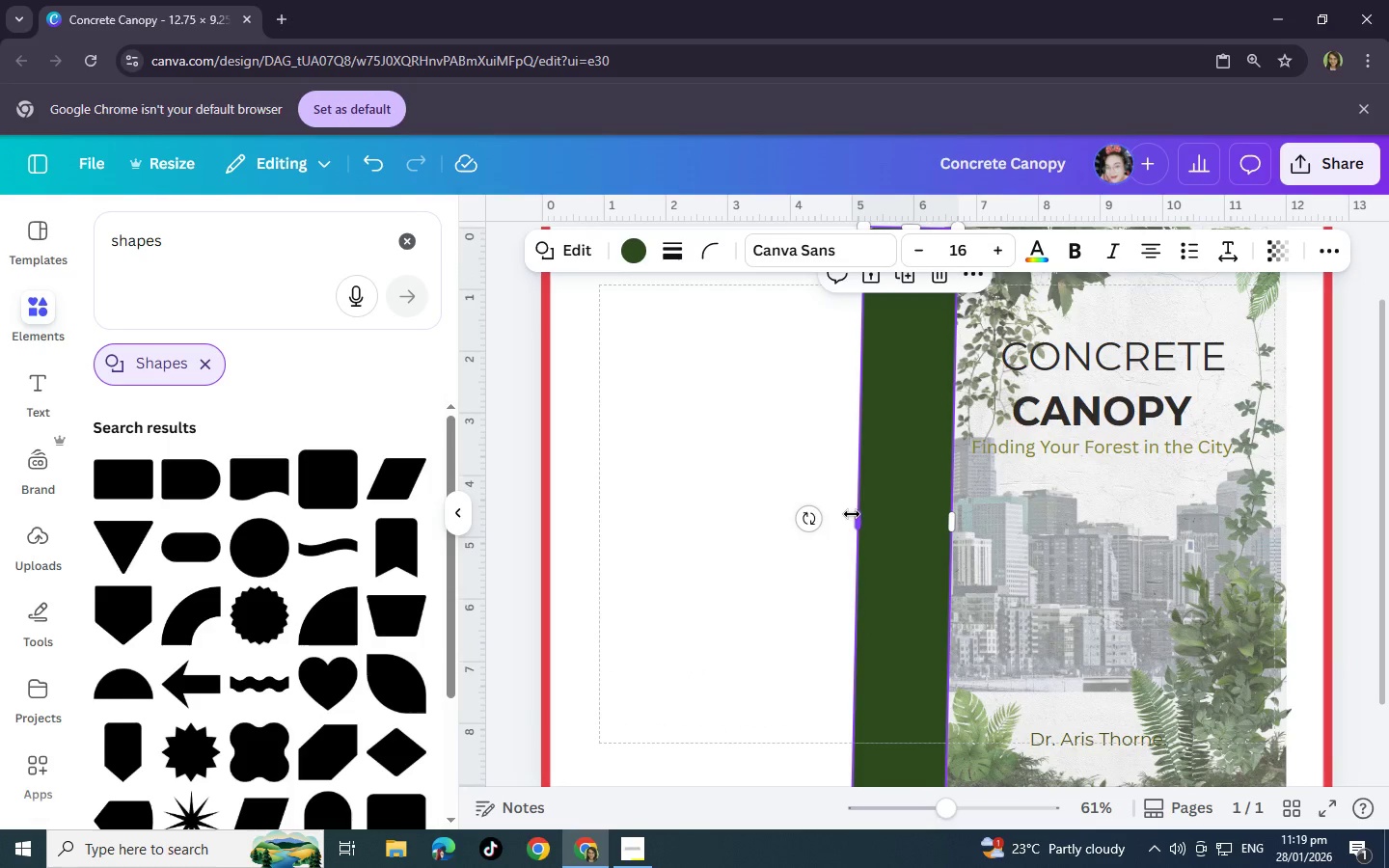 
left_click_drag(start_coordinate=[852, 514], to_coordinate=[862, 514])
 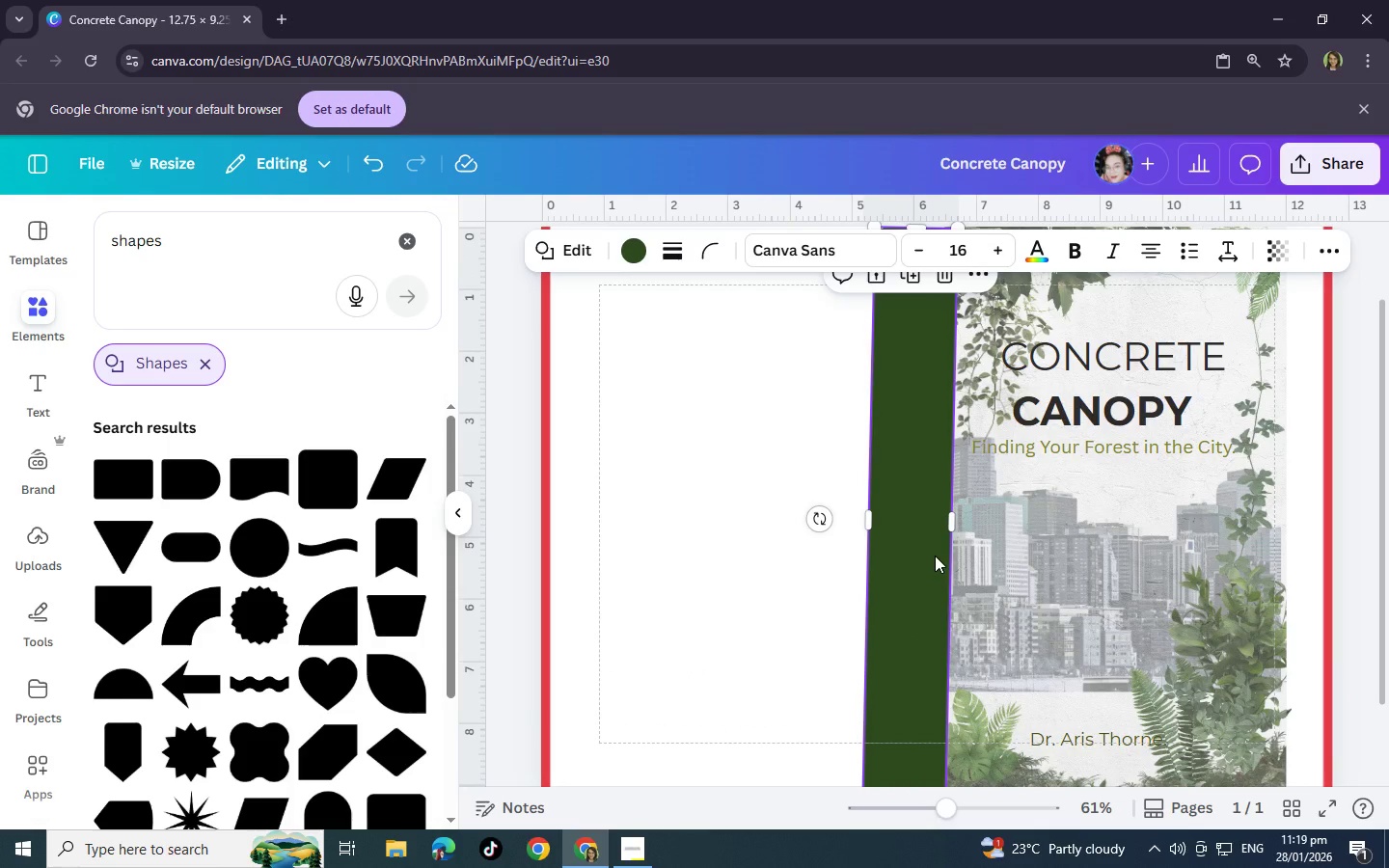 
scroll: coordinate [911, 579], scroll_direction: down, amount: 2.0
 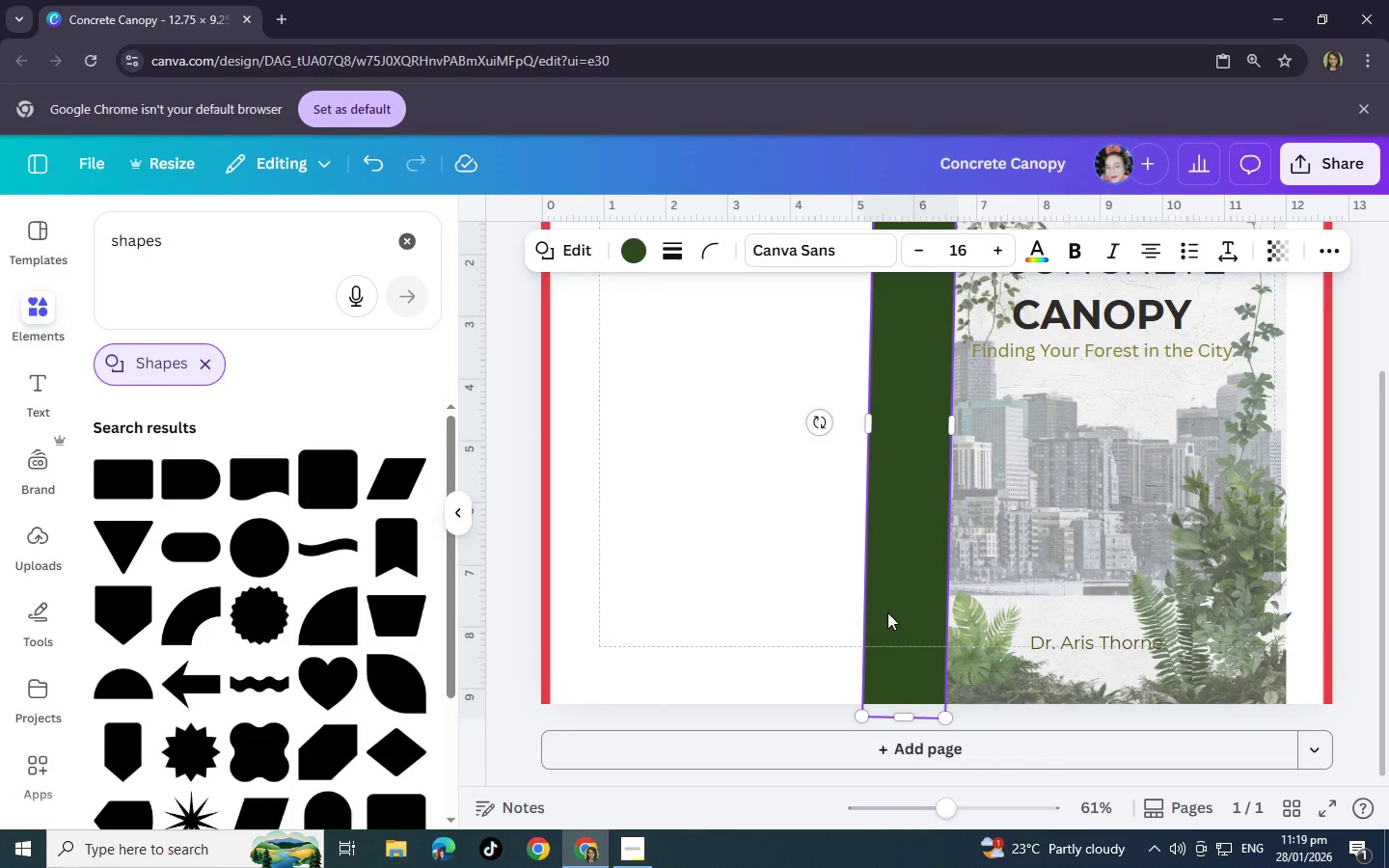 
scroll: coordinate [887, 612], scroll_direction: up, amount: 2.0
 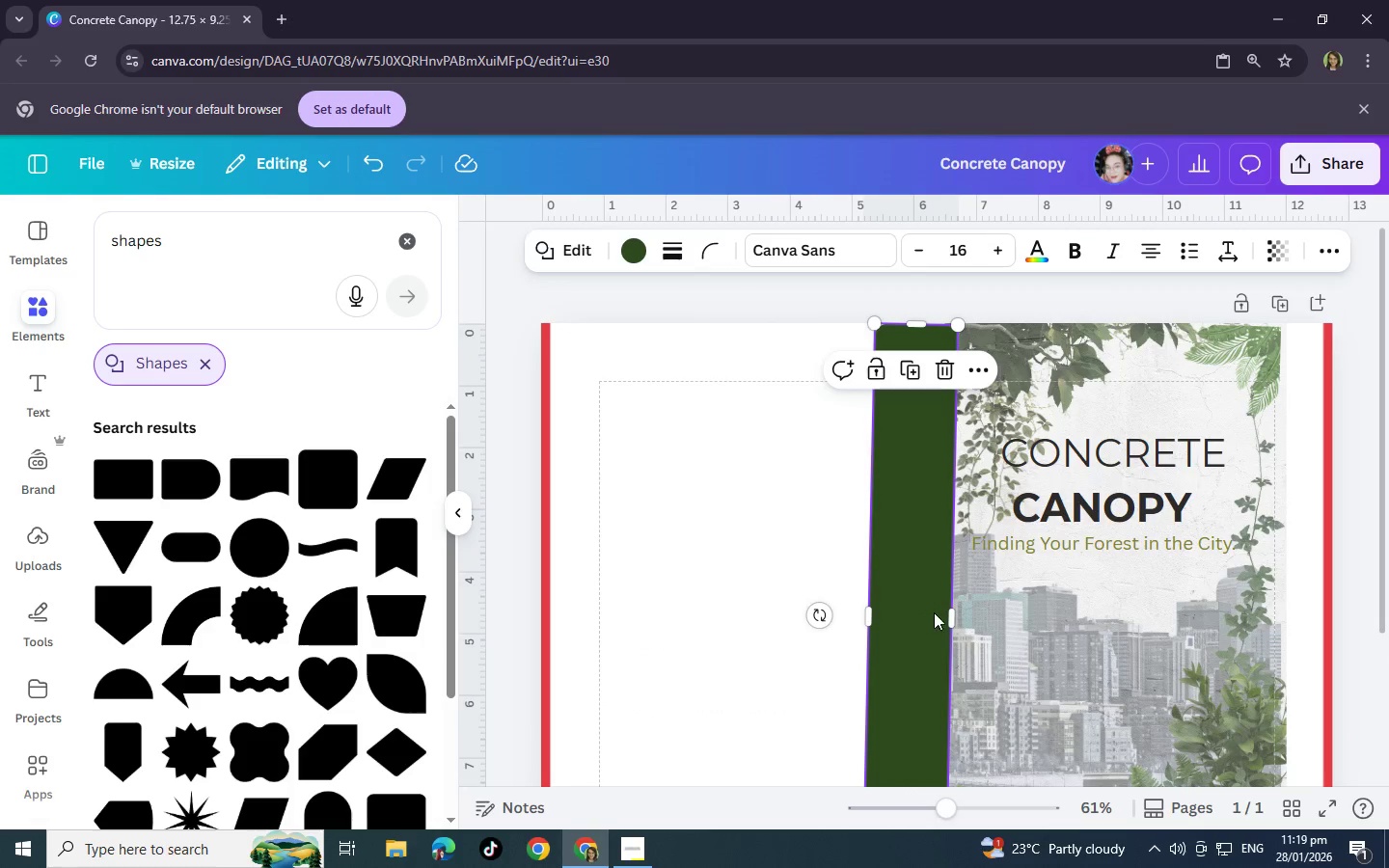 
left_click_drag(start_coordinate=[949, 610], to_coordinate=[954, 603])
 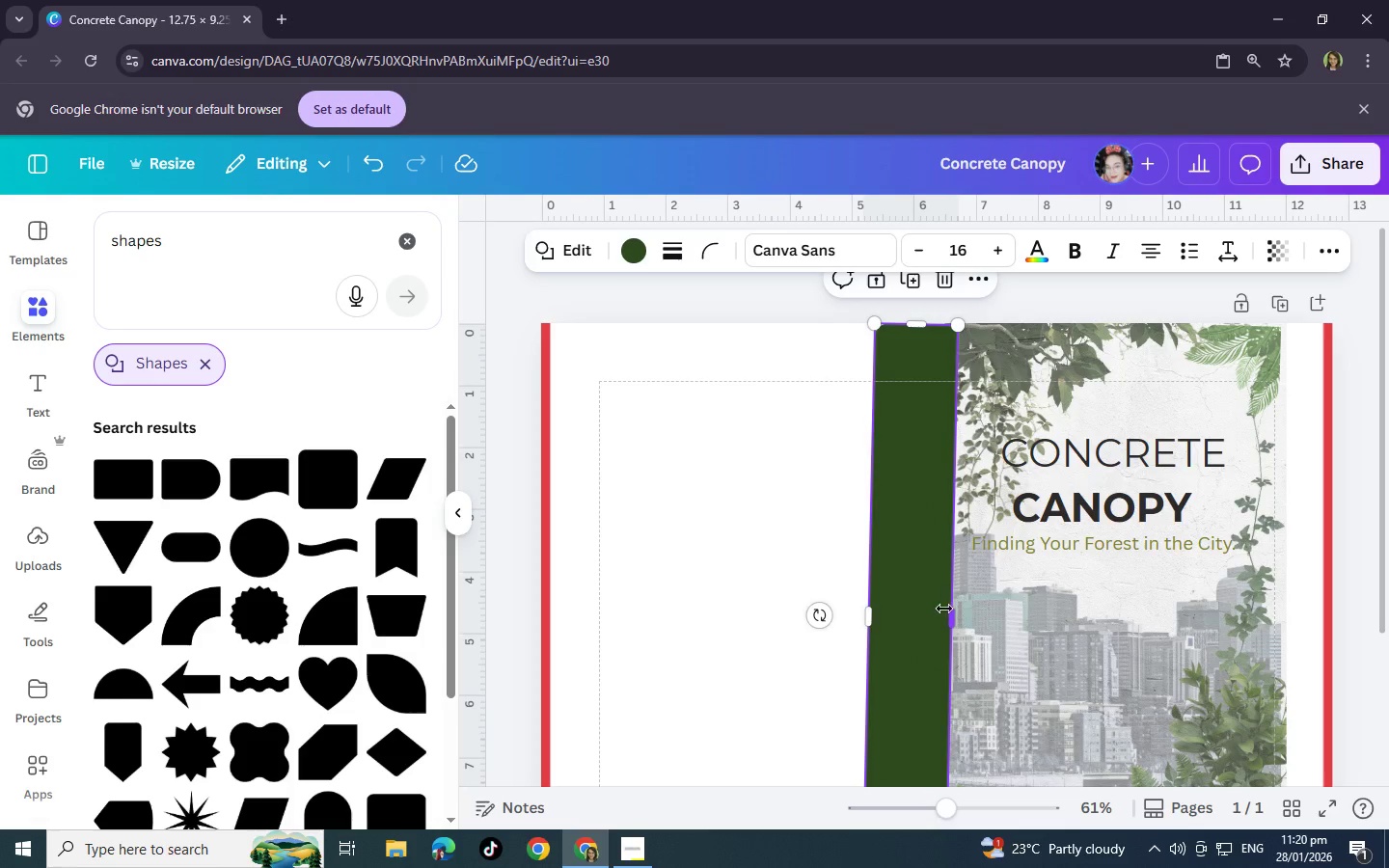 
scroll: coordinate [840, 679], scroll_direction: down, amount: 2.0
 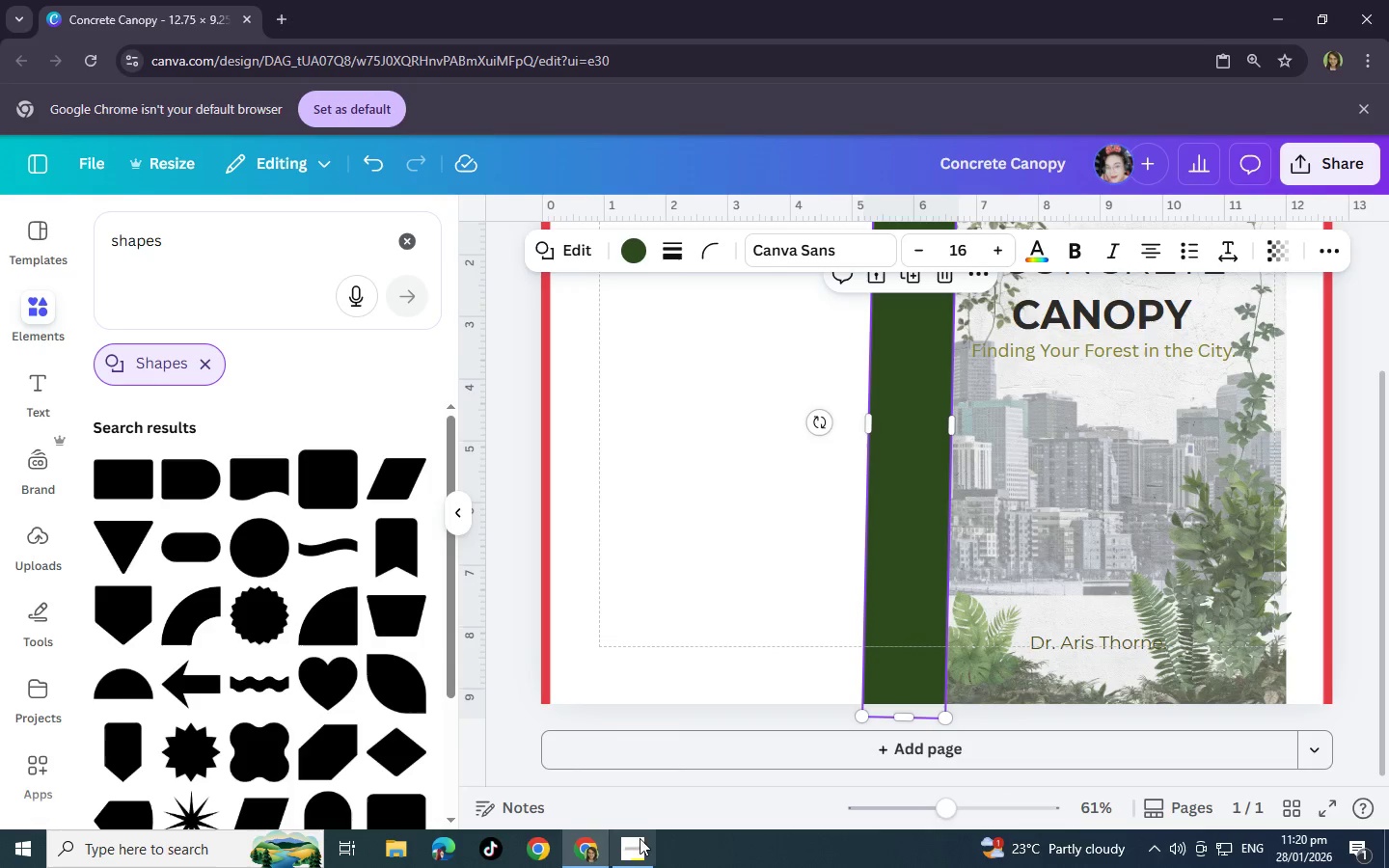 
left_click([637, 848])